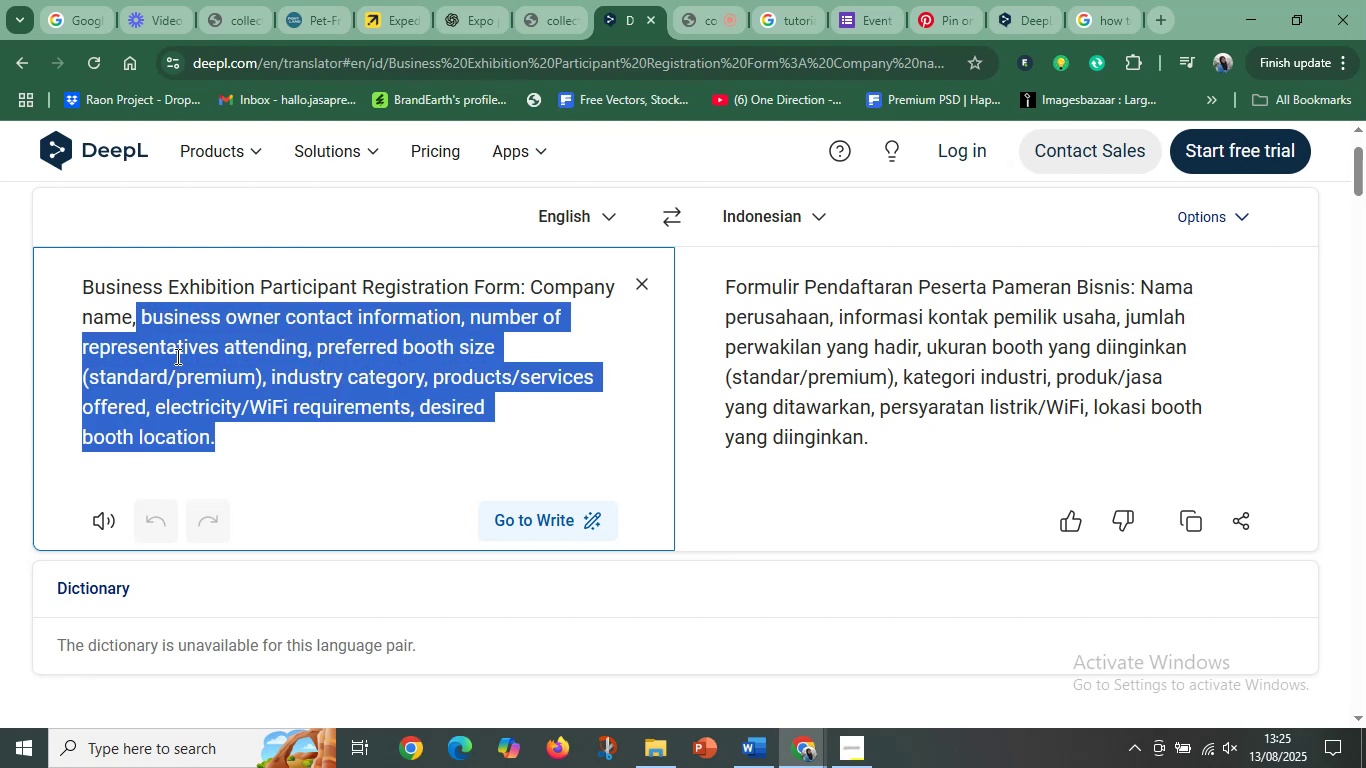 
left_click([174, 337])
 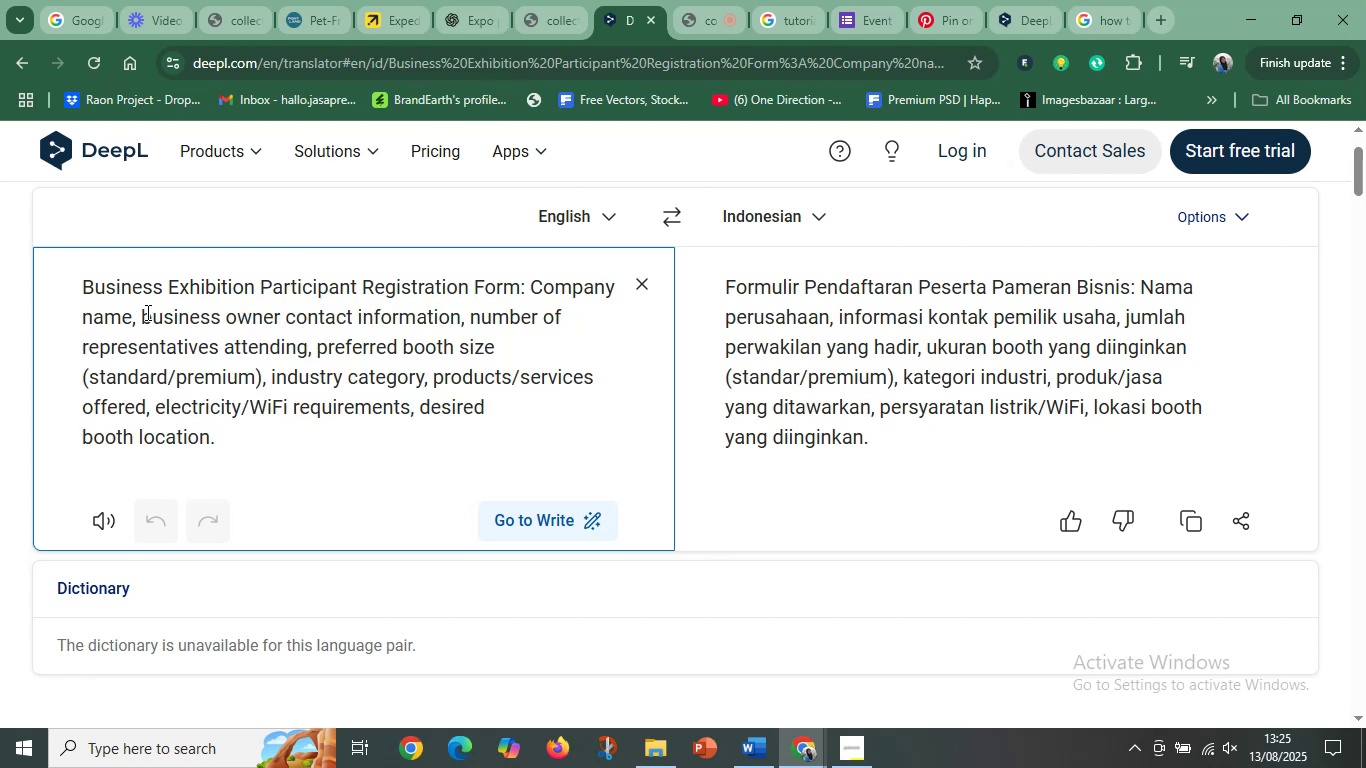 
left_click([143, 314])
 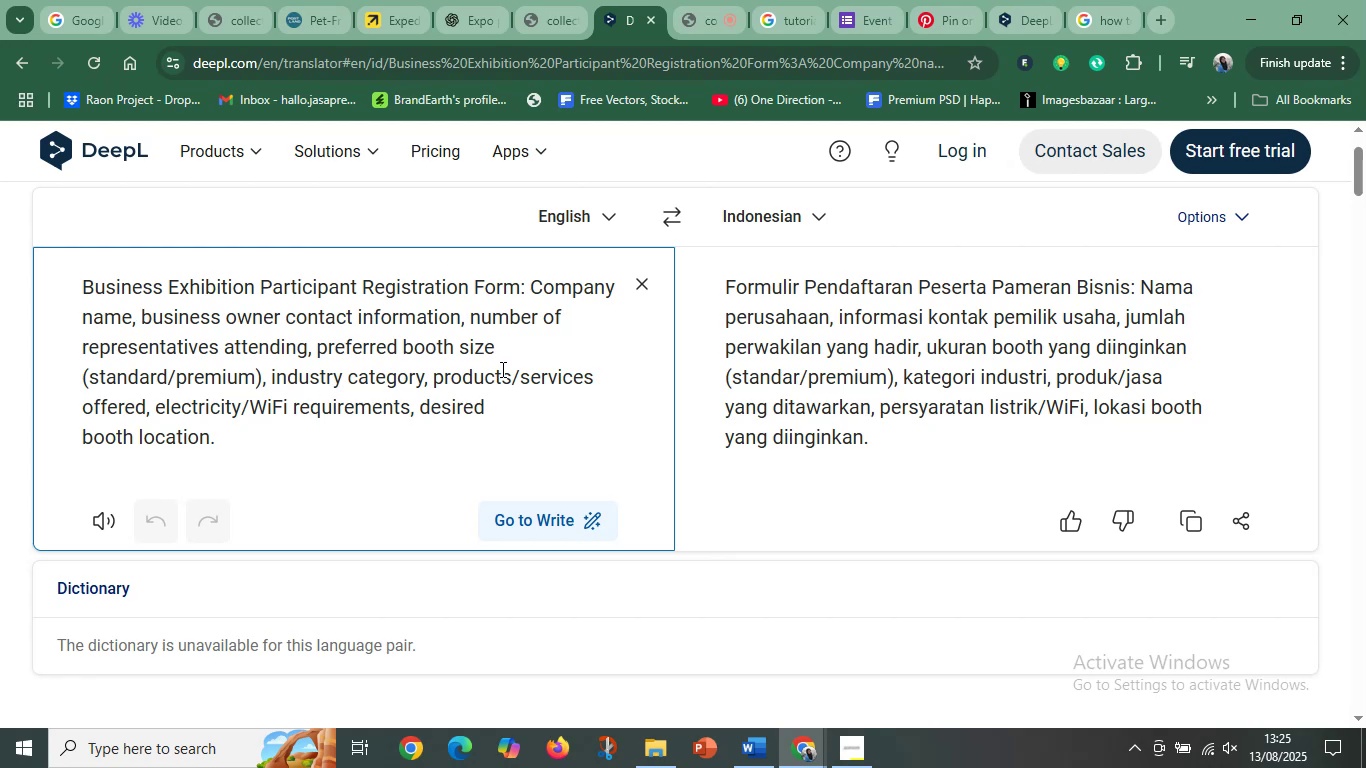 
wait(6.98)
 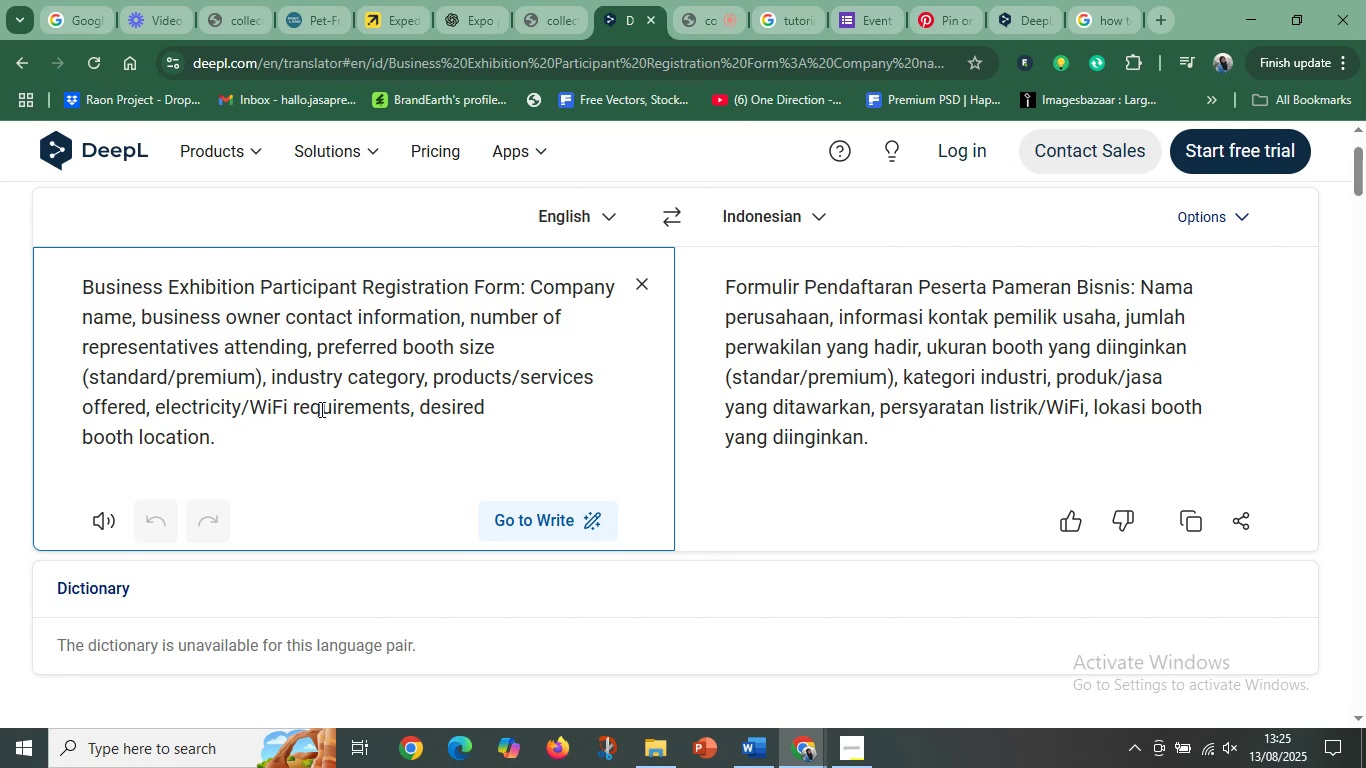 
left_click([434, 350])
 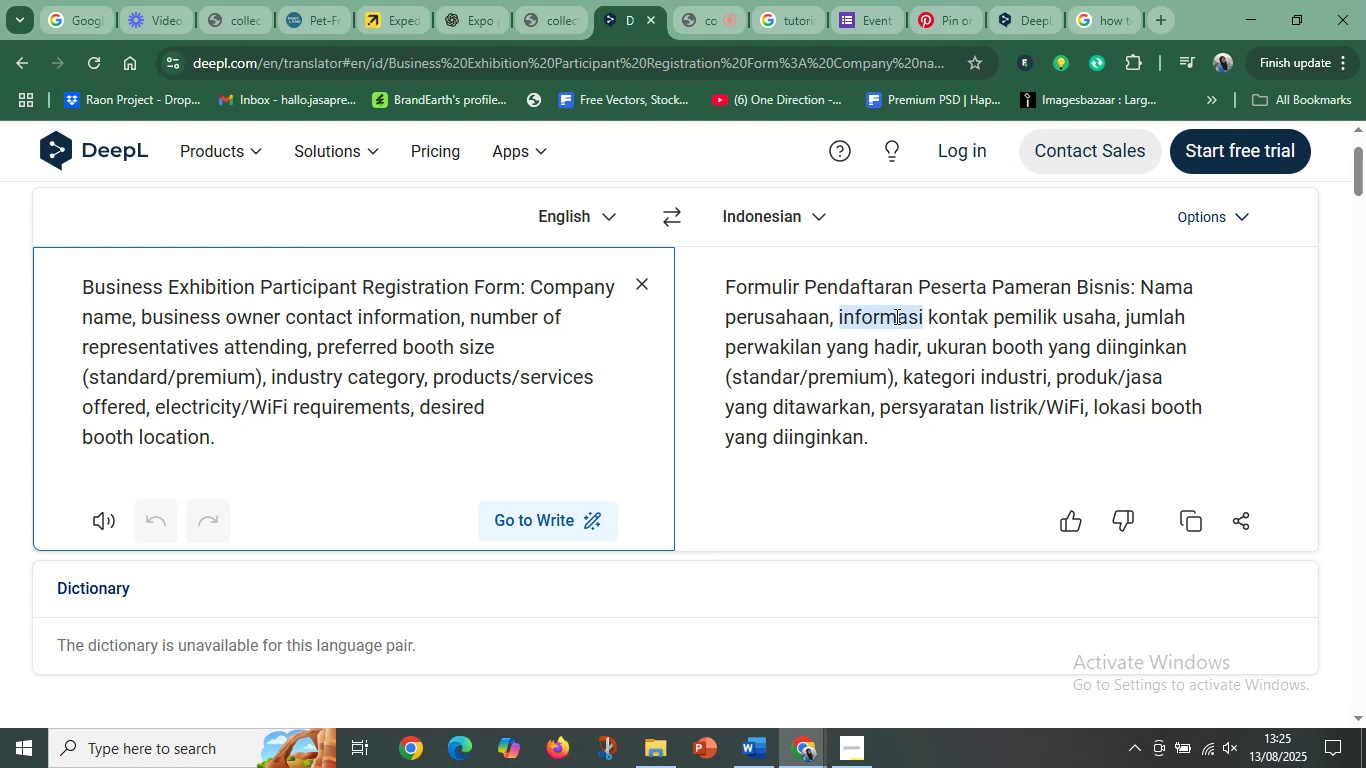 
left_click([895, 313])
 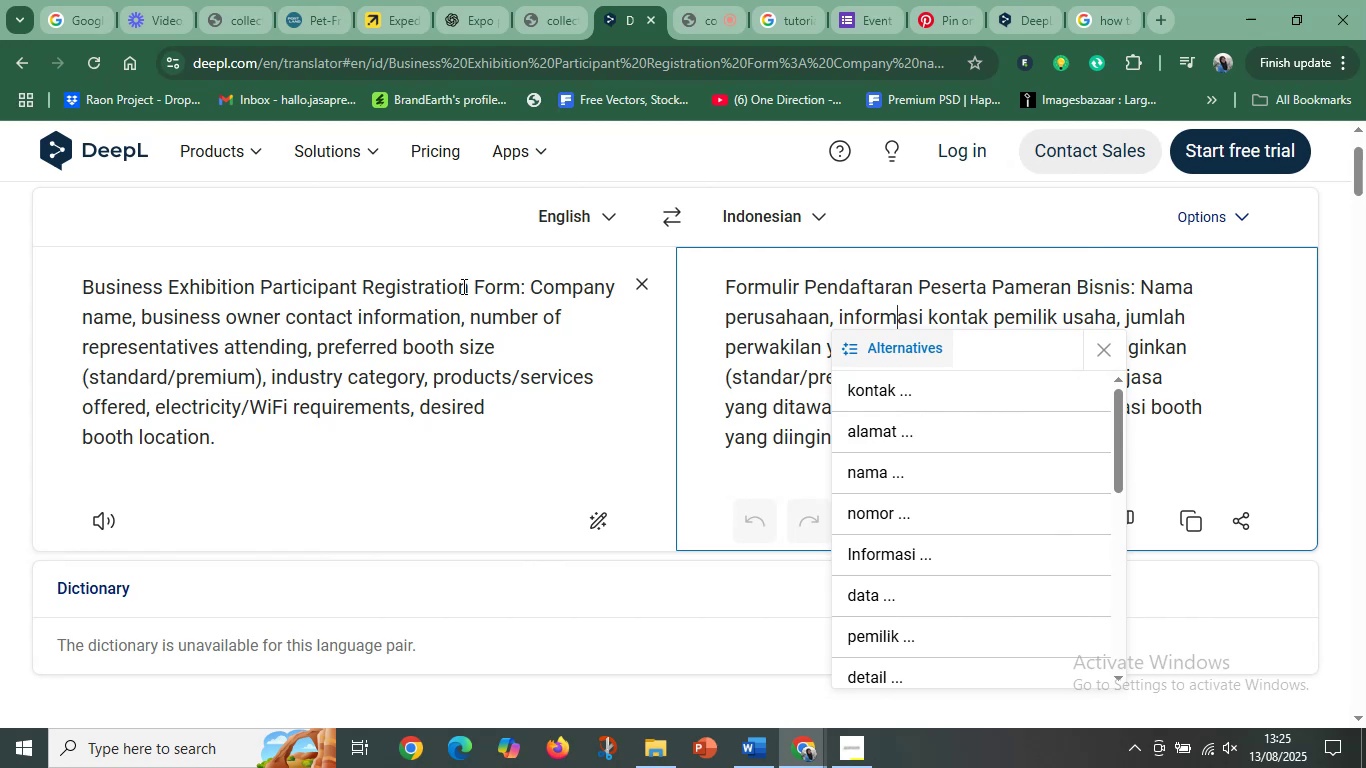 
left_click_drag(start_coordinate=[534, 289], to_coordinate=[131, 311])
 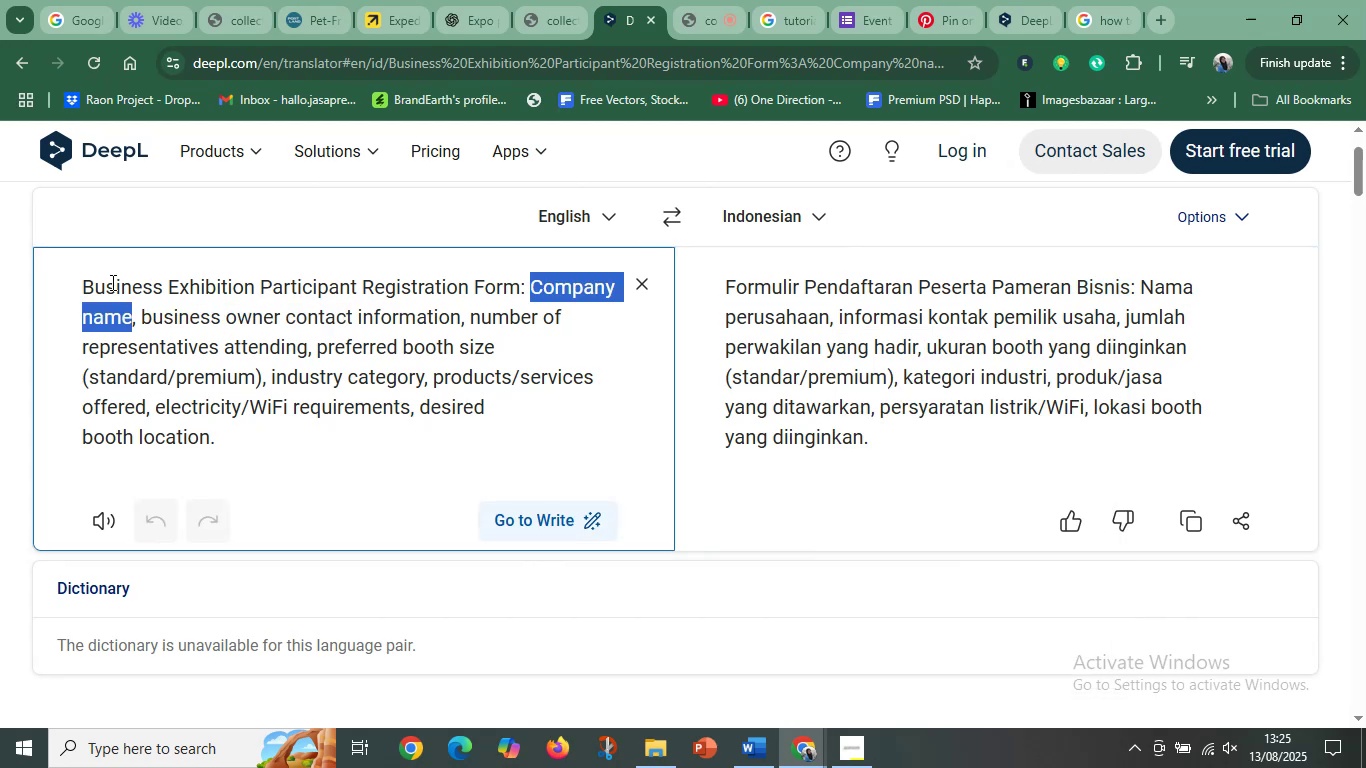 
key(Control+C)
 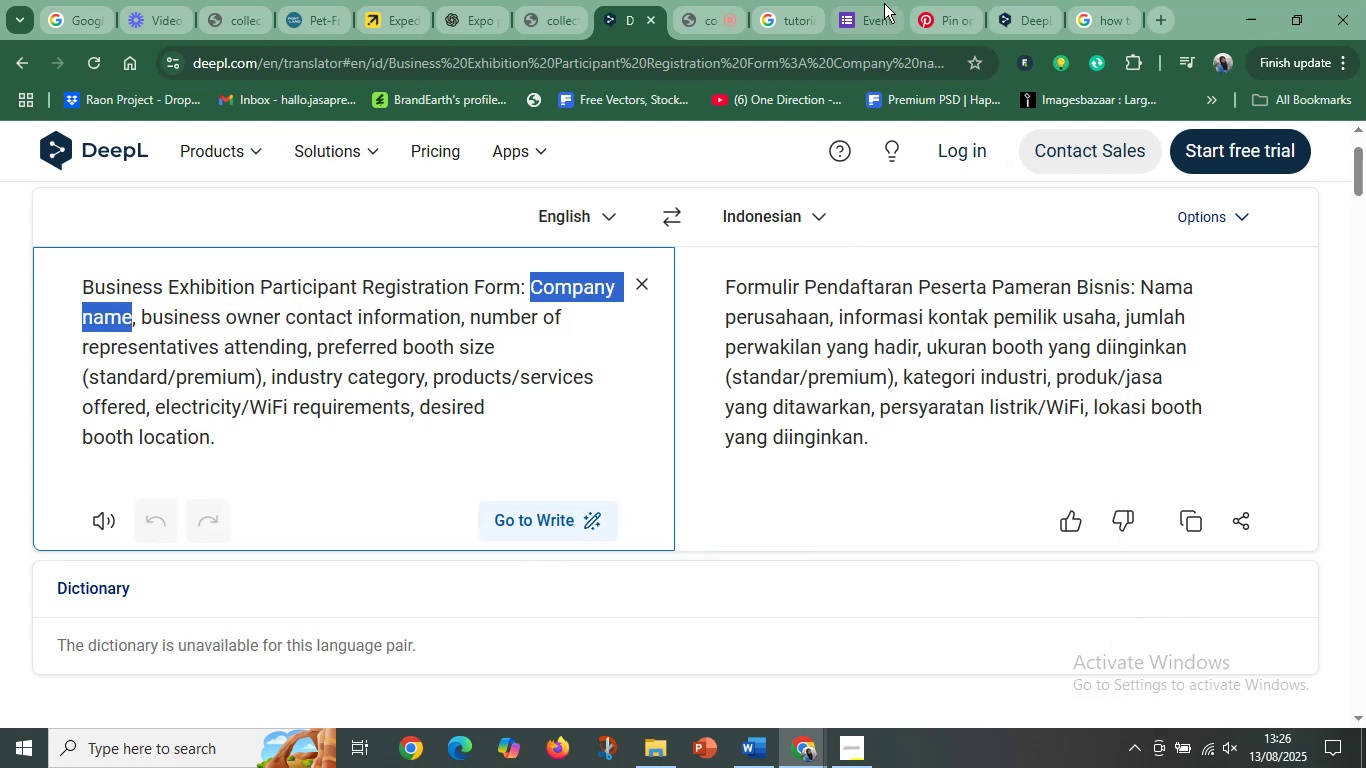 
left_click([862, 6])
 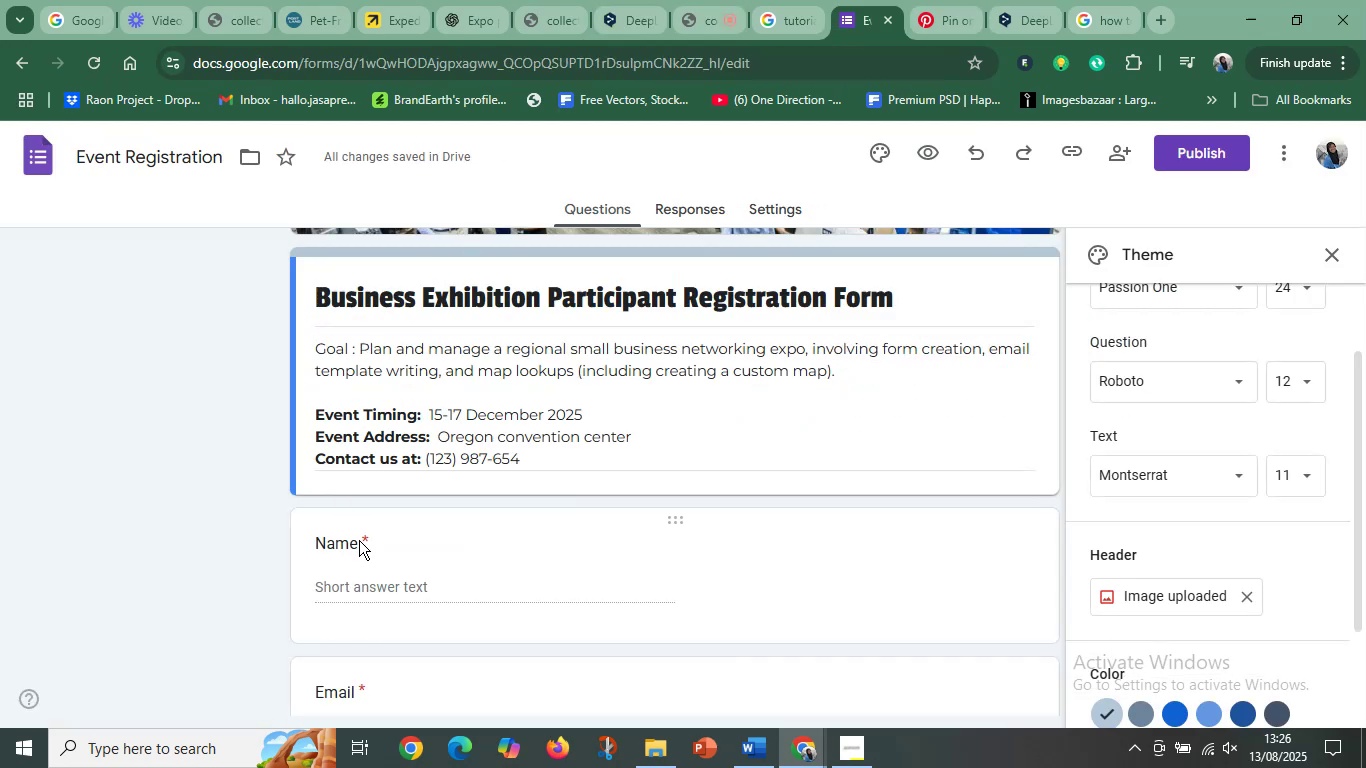 
left_click([359, 541])
 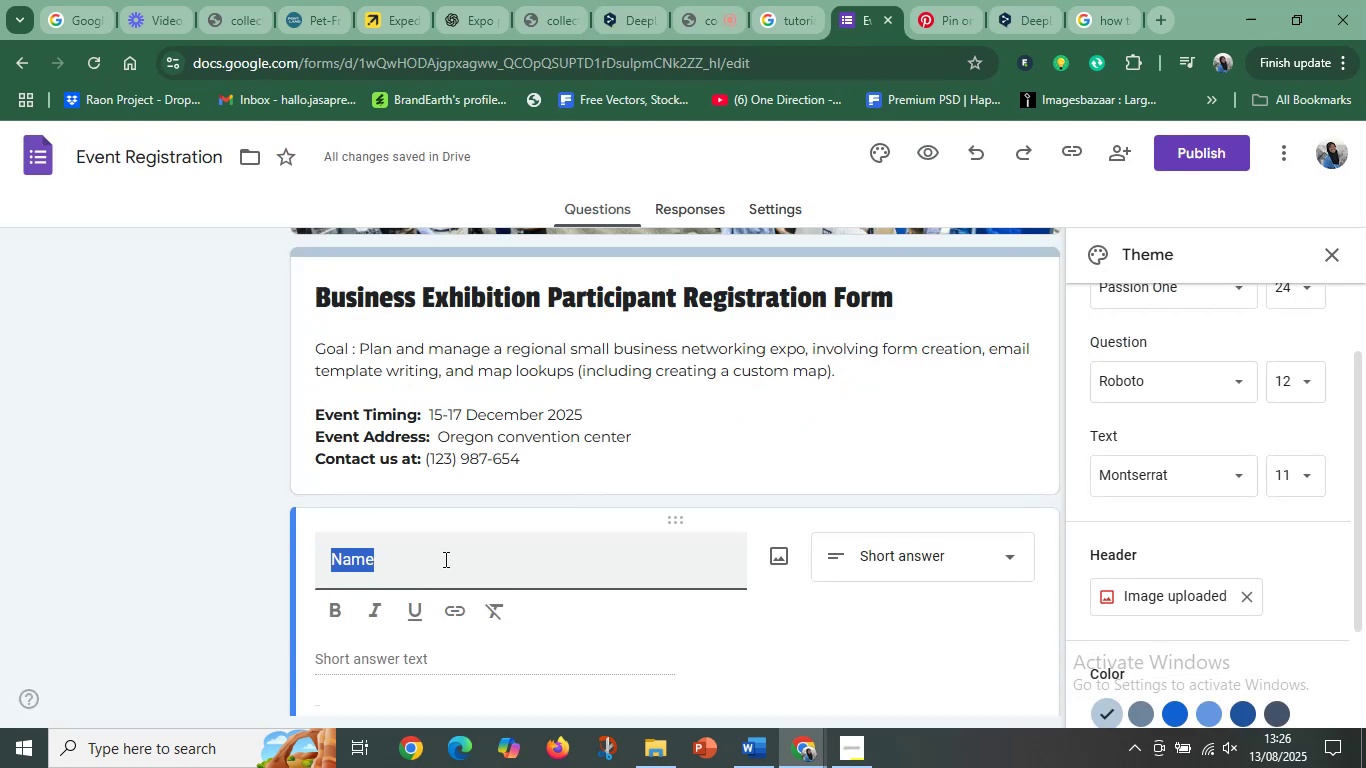 
key(Control+V)
 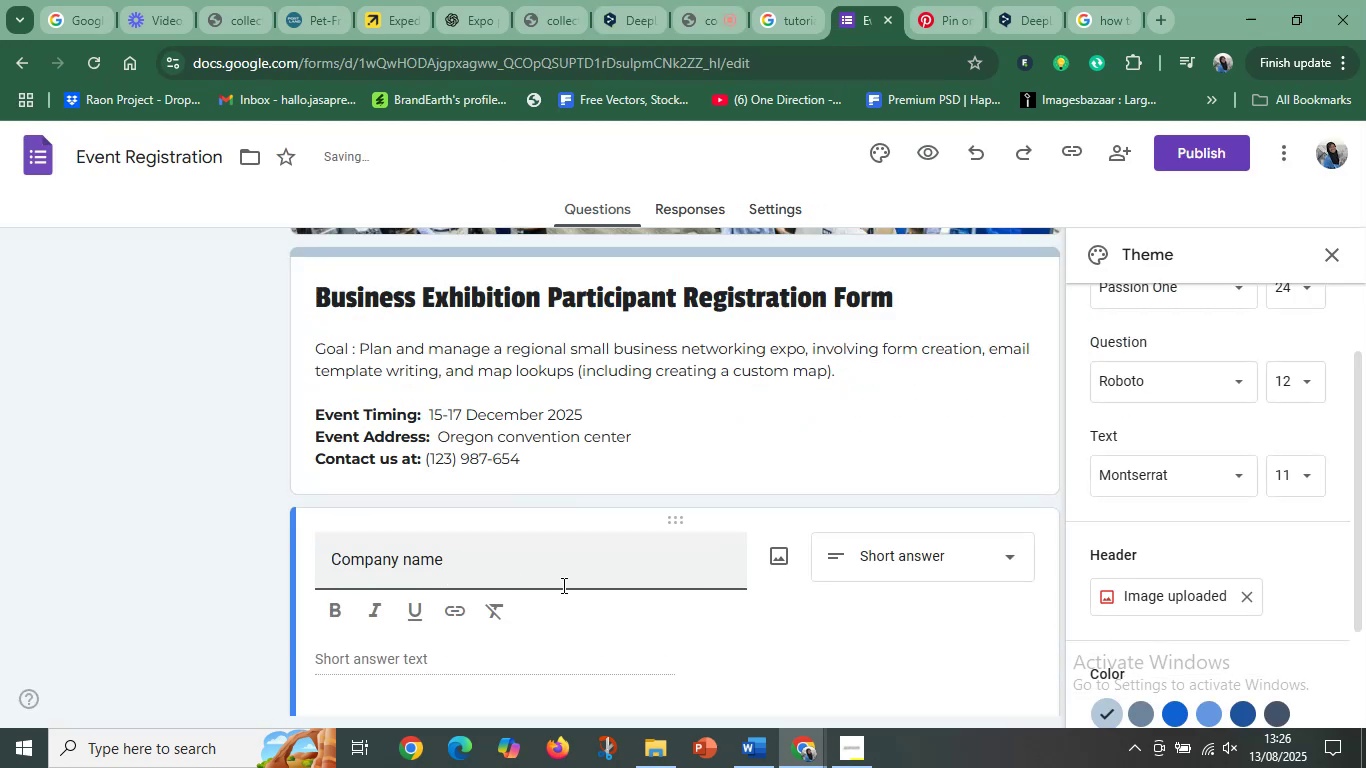 
left_click([587, 579])
 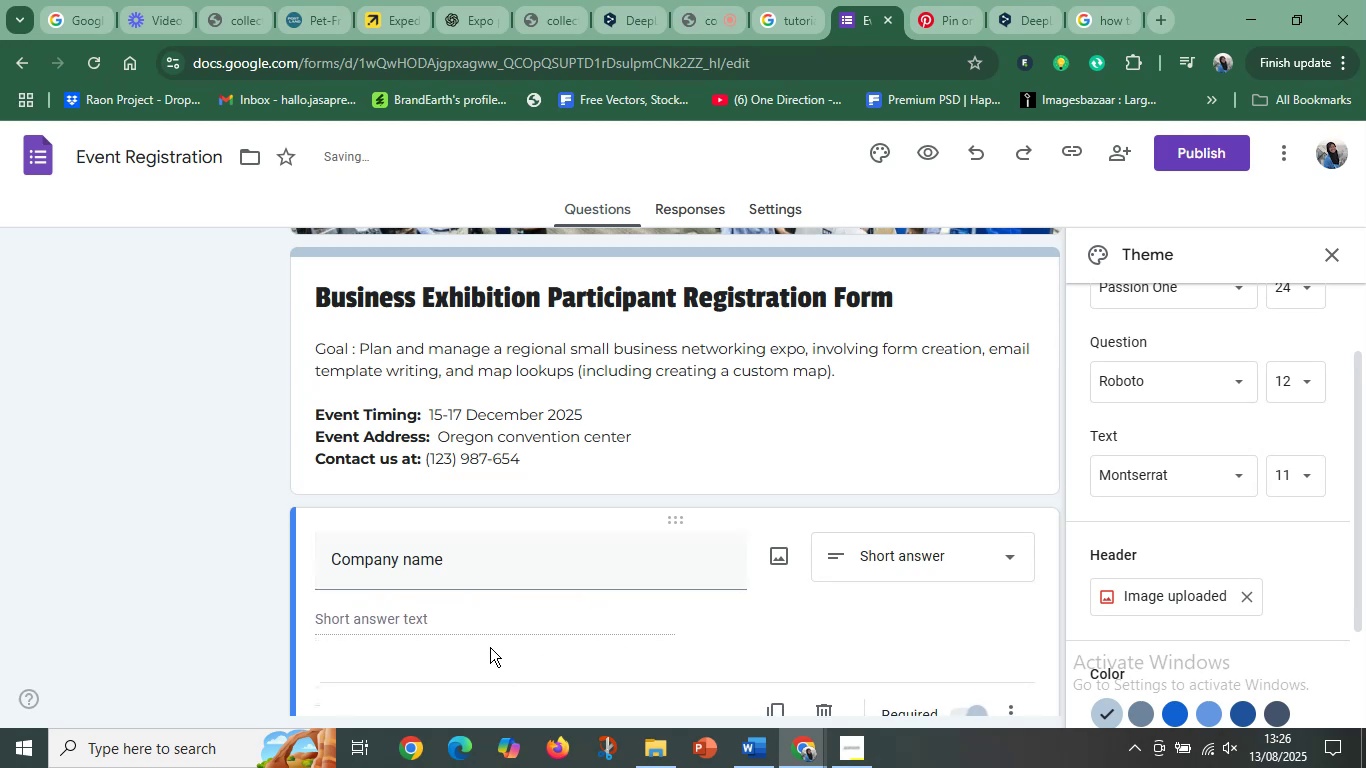 
left_click([465, 622])
 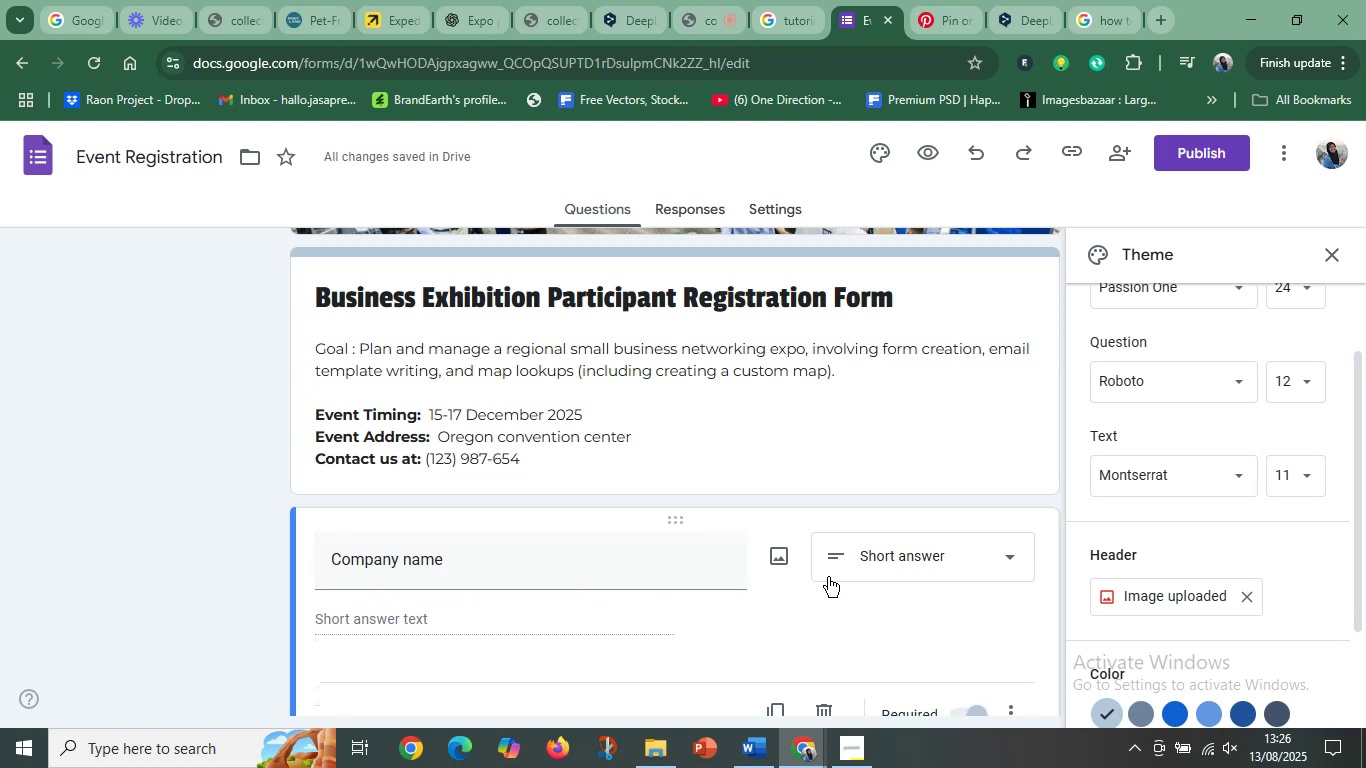 
left_click([912, 560])
 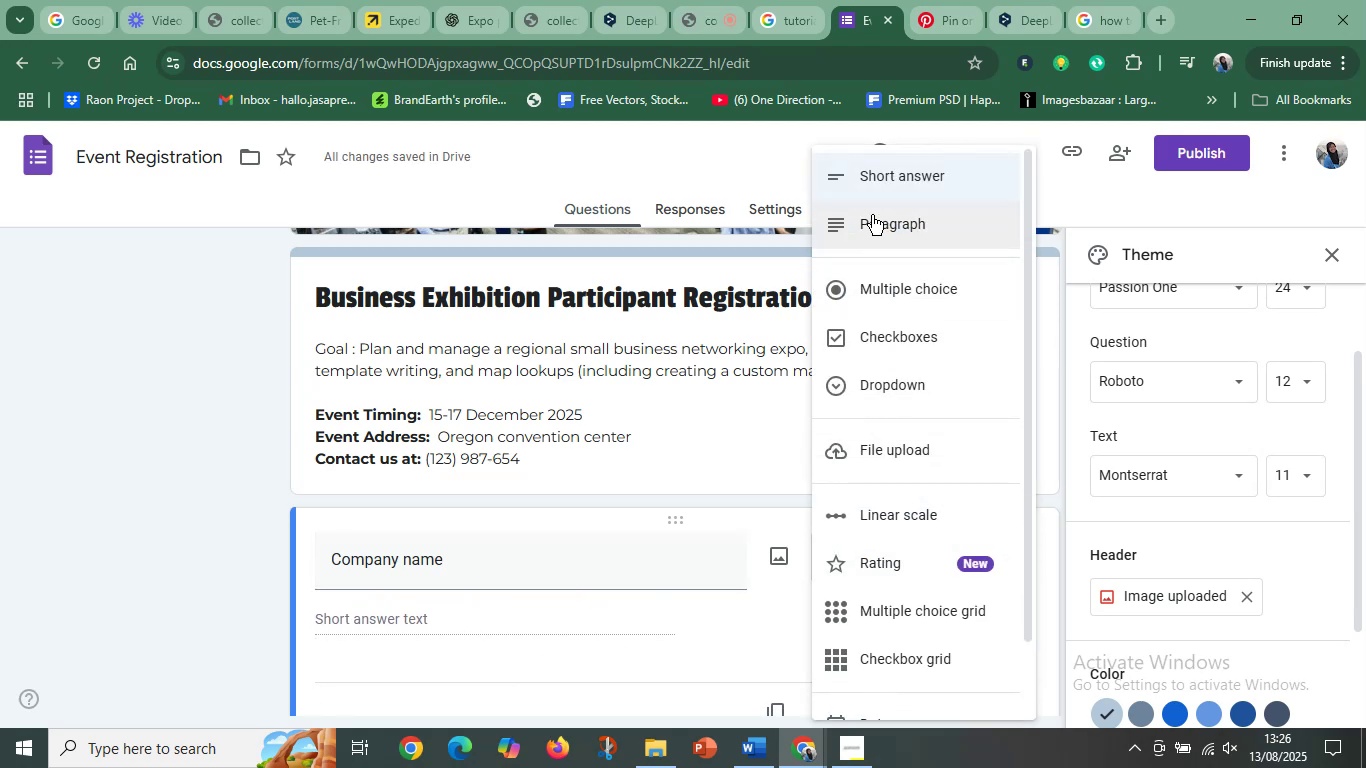 
left_click([872, 215])
 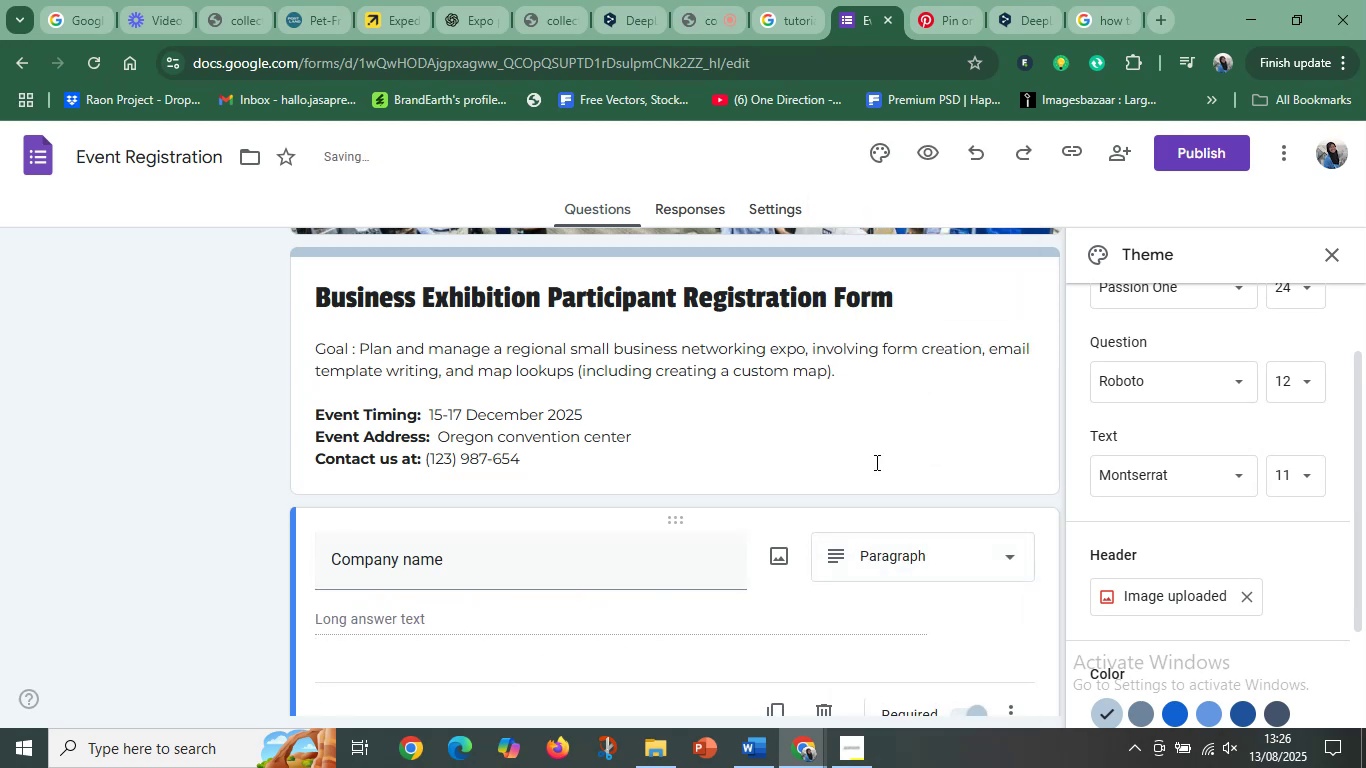 
left_click([920, 575])
 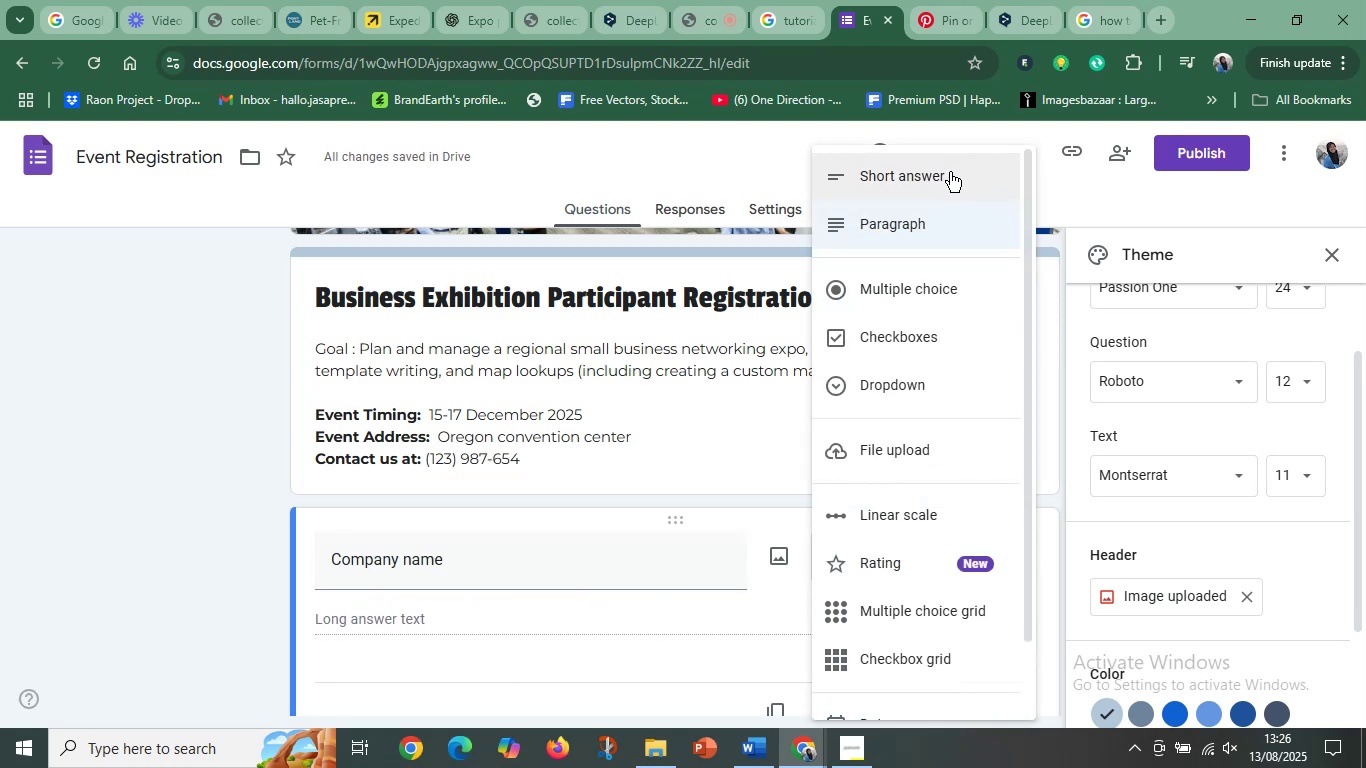 
left_click([942, 175])
 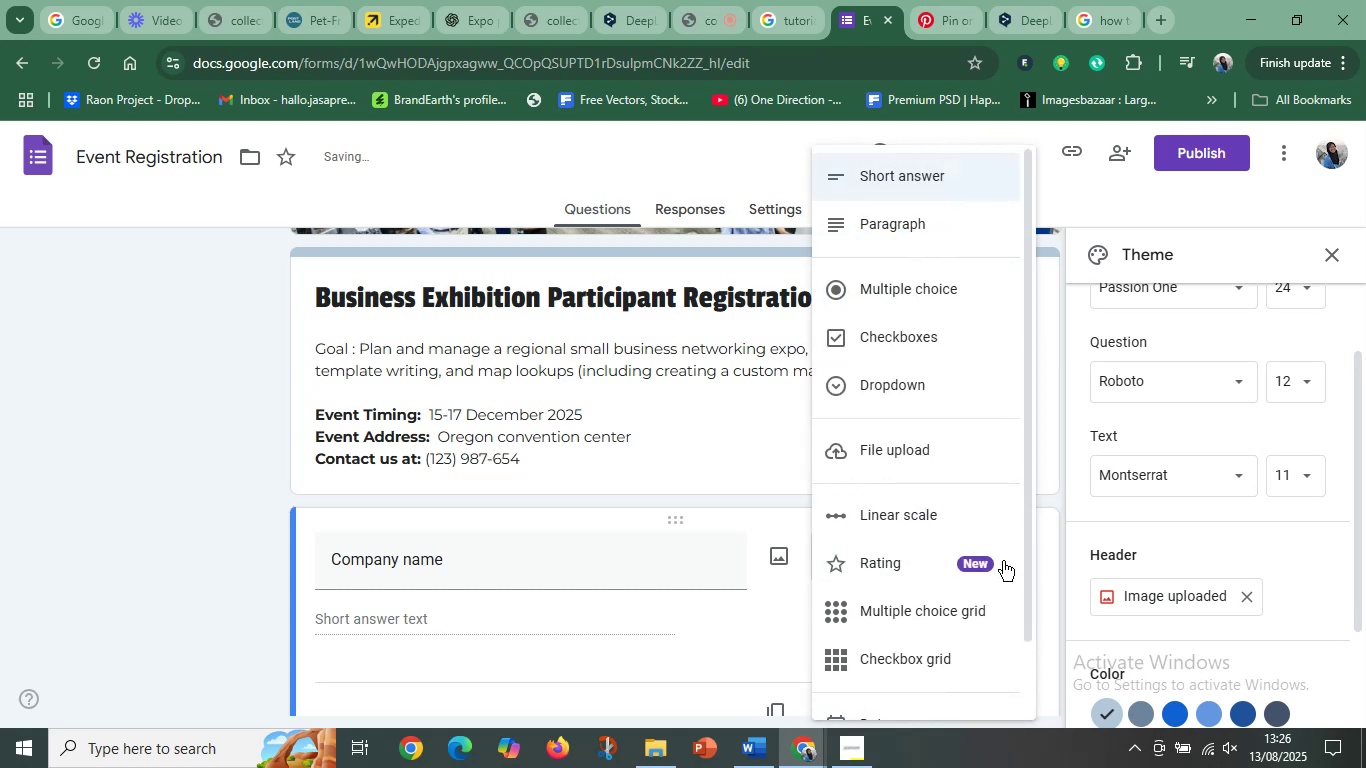 
scroll: coordinate [931, 517], scroll_direction: down, amount: 6.0
 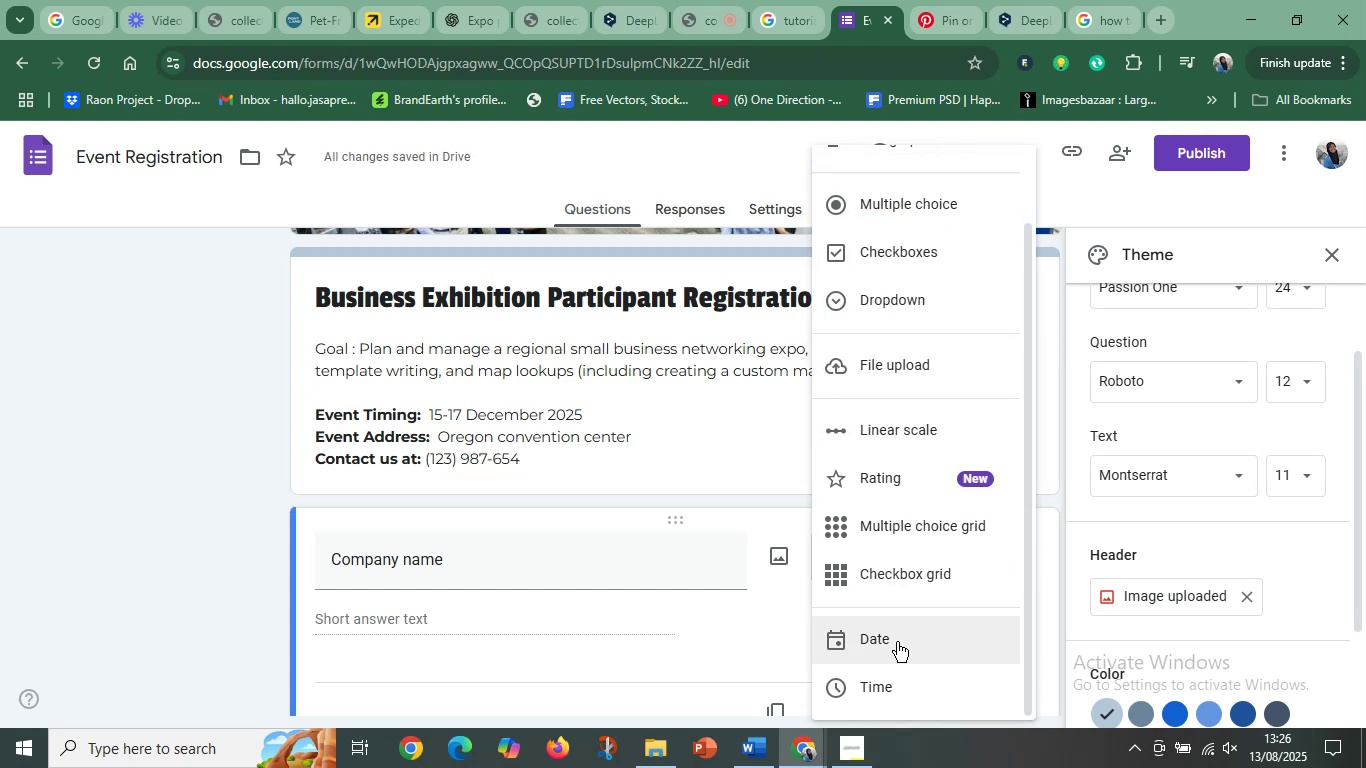 
left_click([897, 642])
 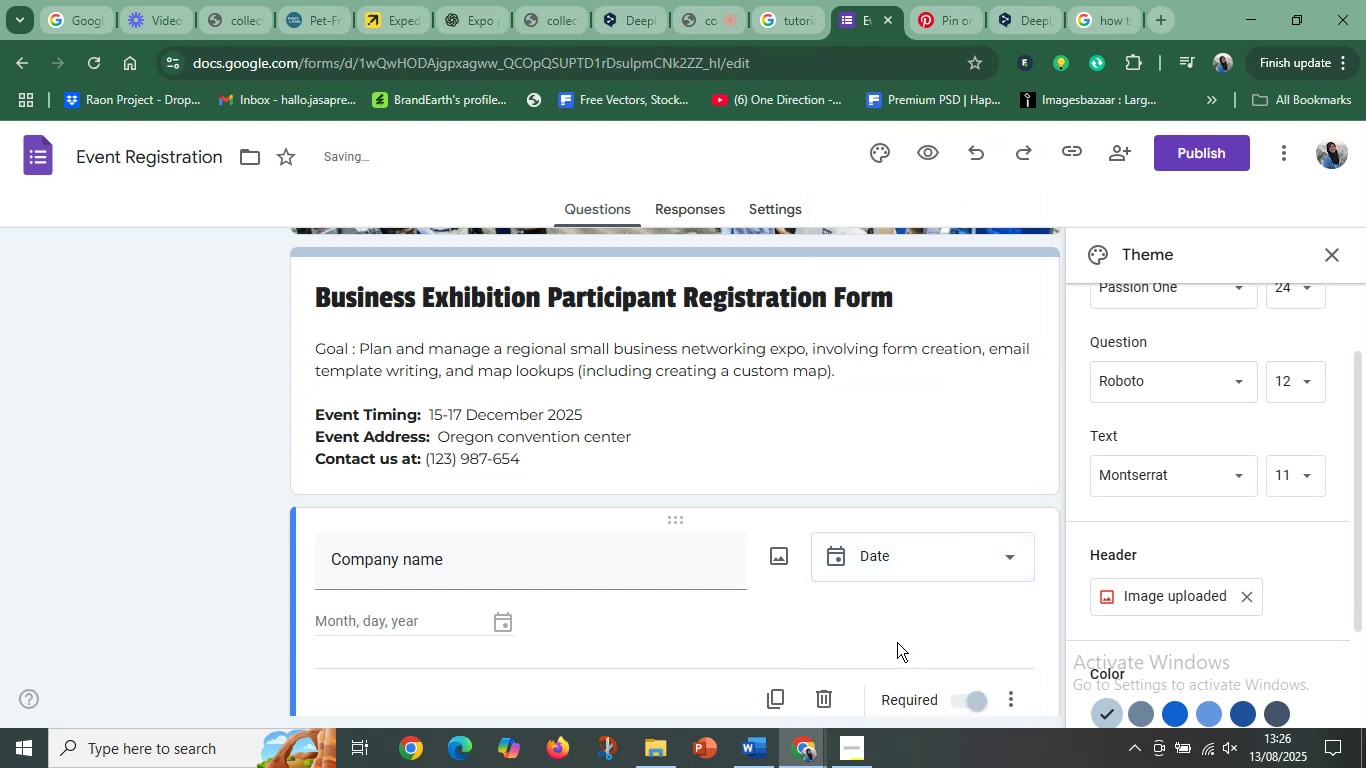 
key(Control+Z)
 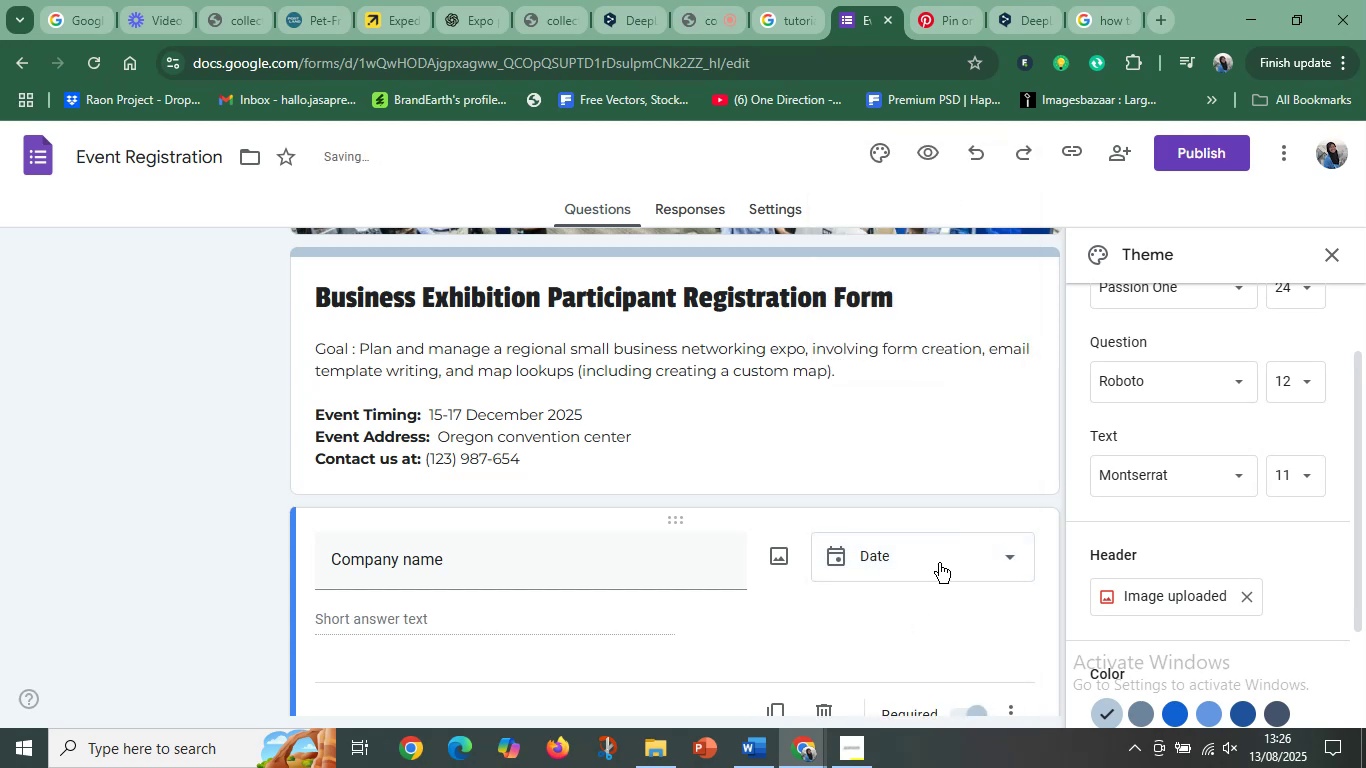 
left_click([941, 562])
 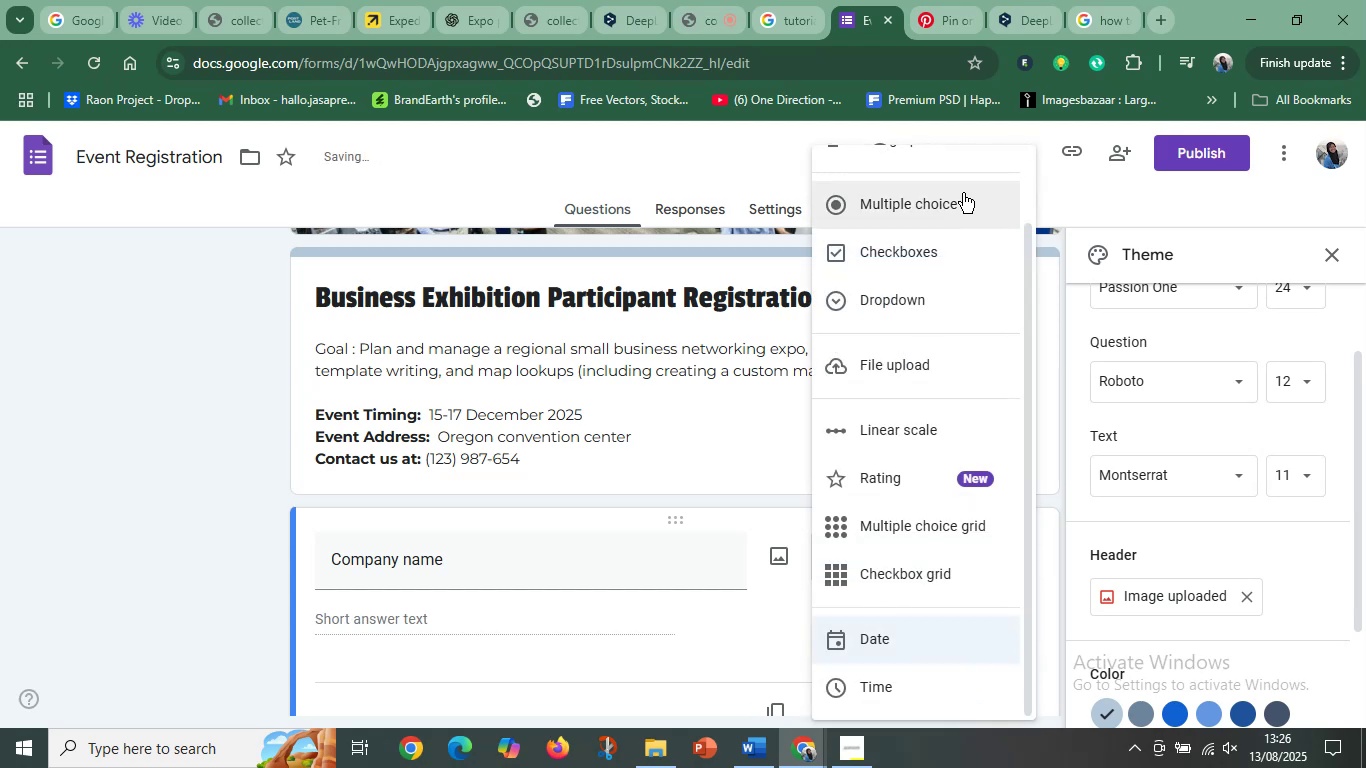 
scroll: coordinate [898, 281], scroll_direction: up, amount: 3.0
 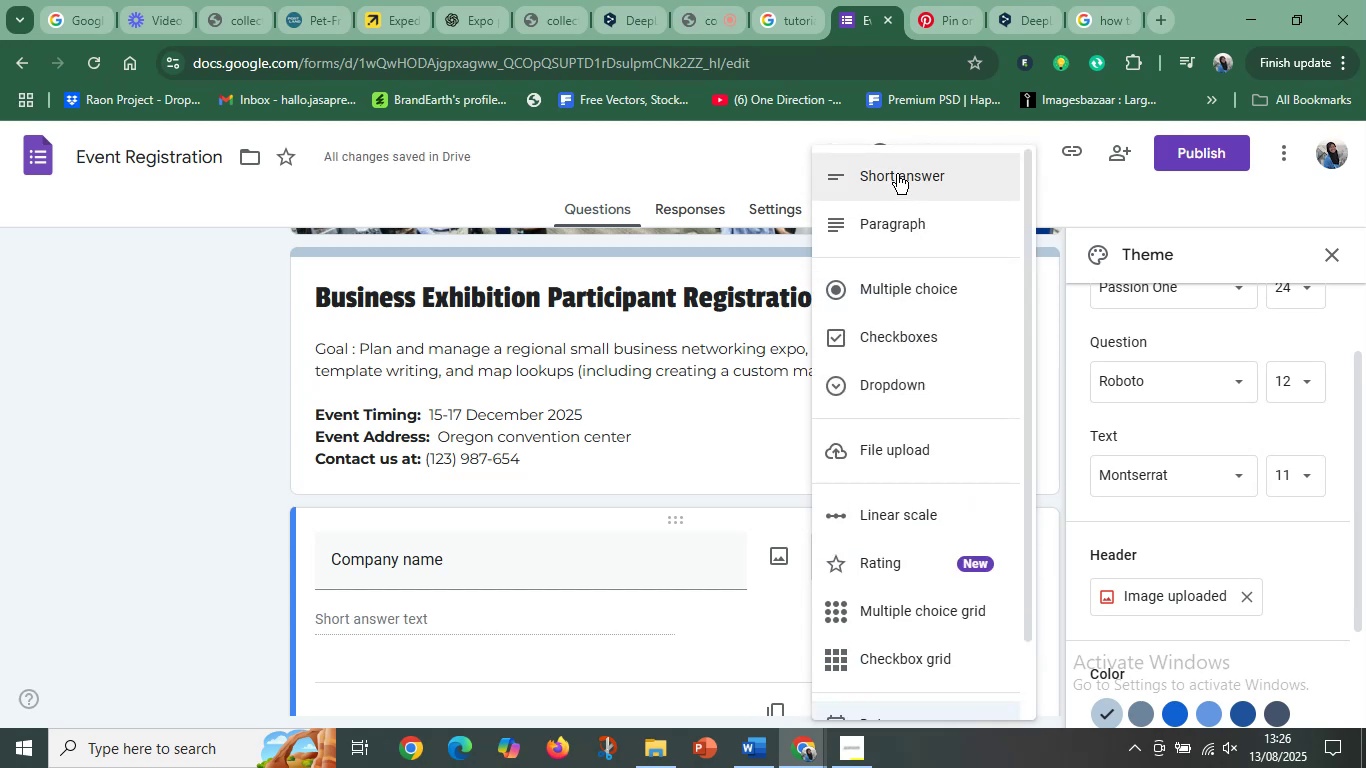 
left_click([898, 172])
 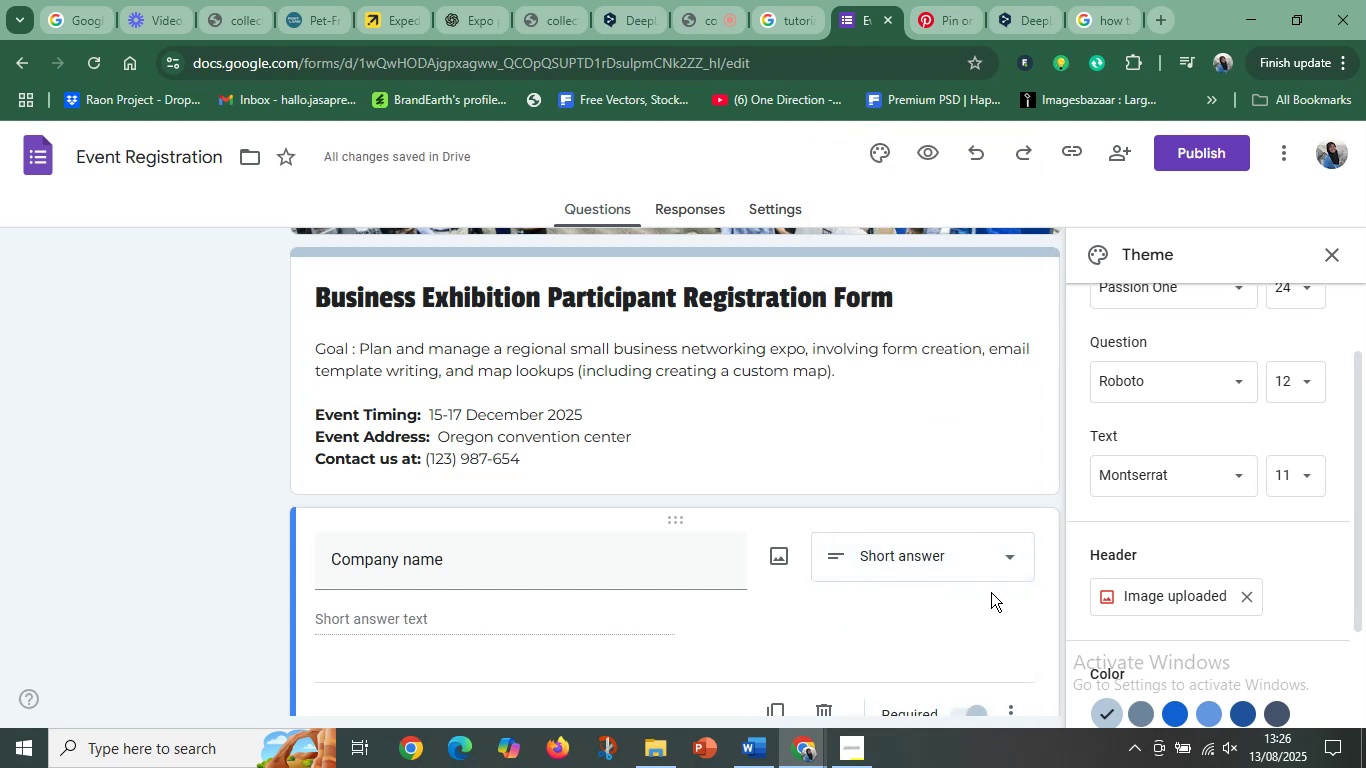 
left_click([998, 559])
 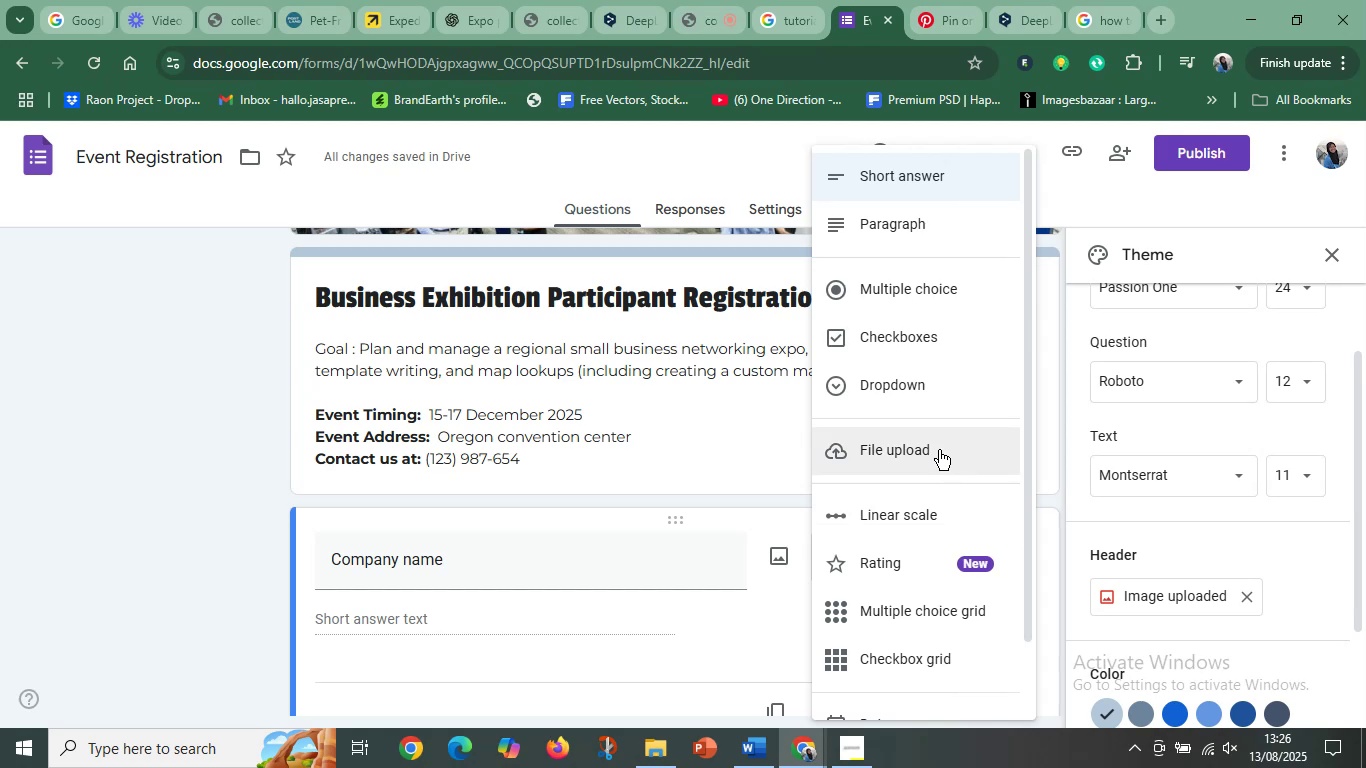 
left_click([939, 450])
 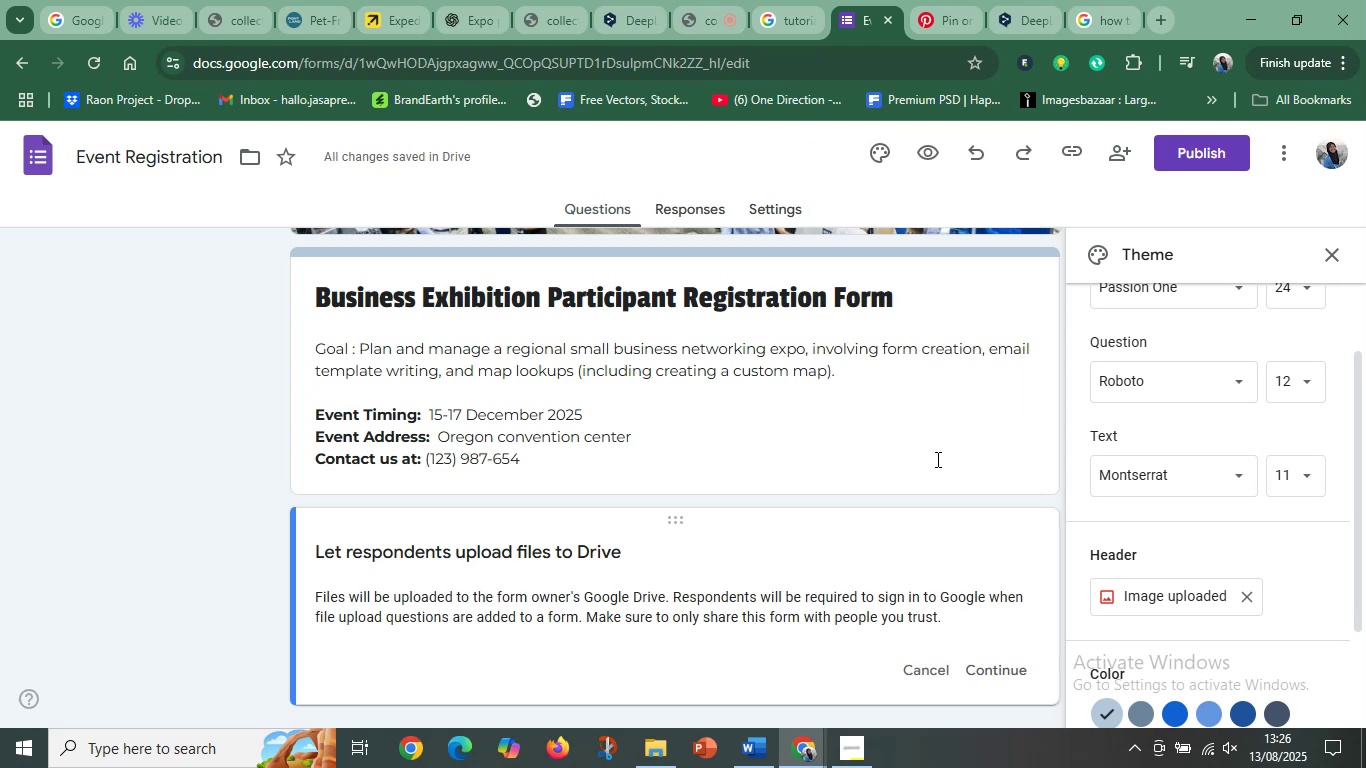 
scroll: coordinate [882, 545], scroll_direction: down, amount: 4.0
 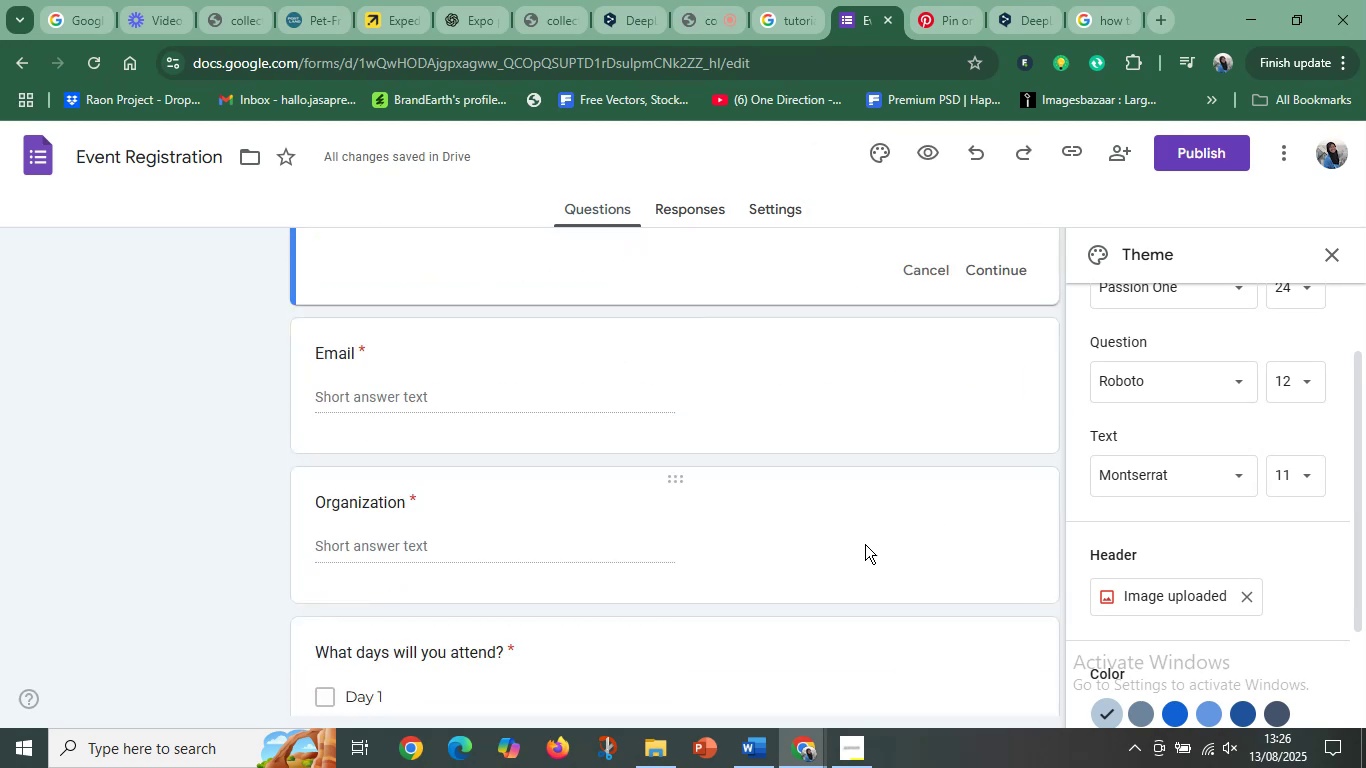 
scroll: coordinate [844, 541], scroll_direction: up, amount: 2.0
 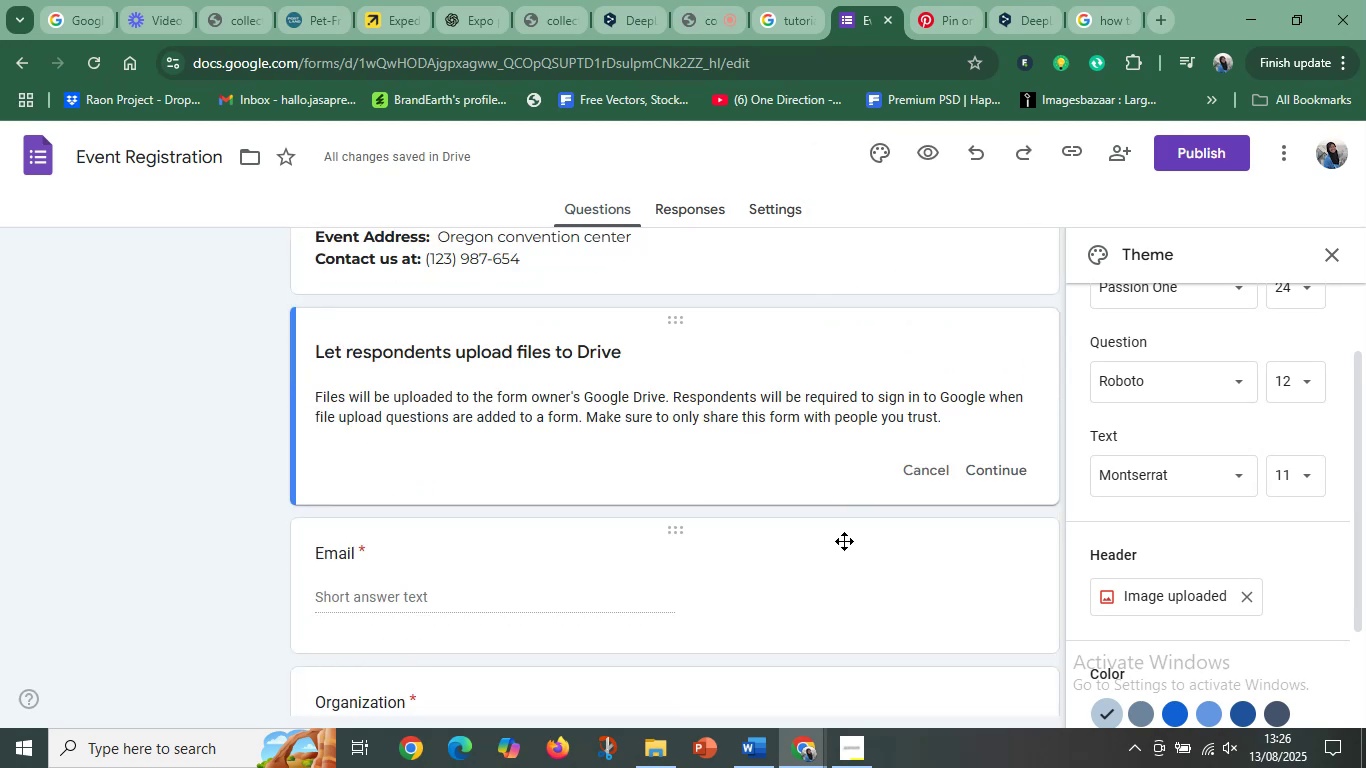 
key(Control+Z)
 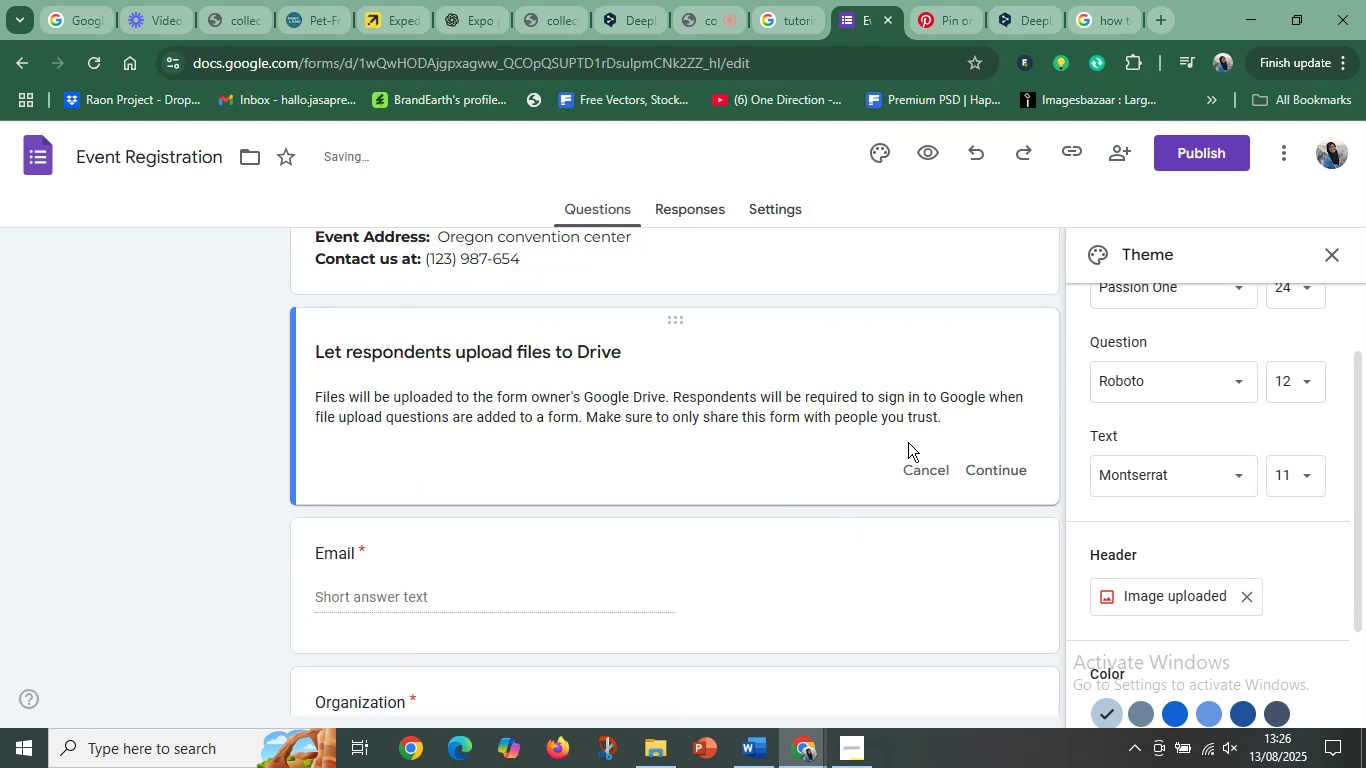 
left_click([918, 467])
 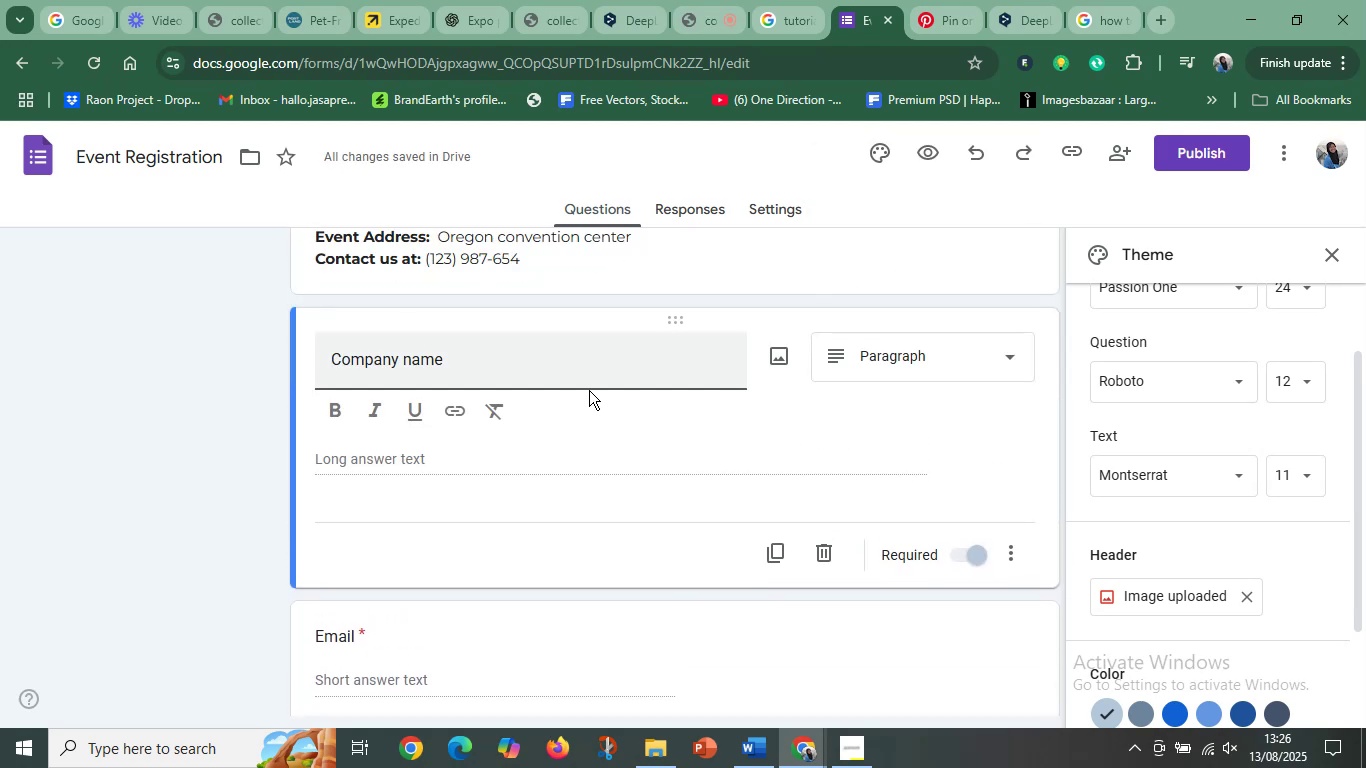 
left_click([553, 368])
 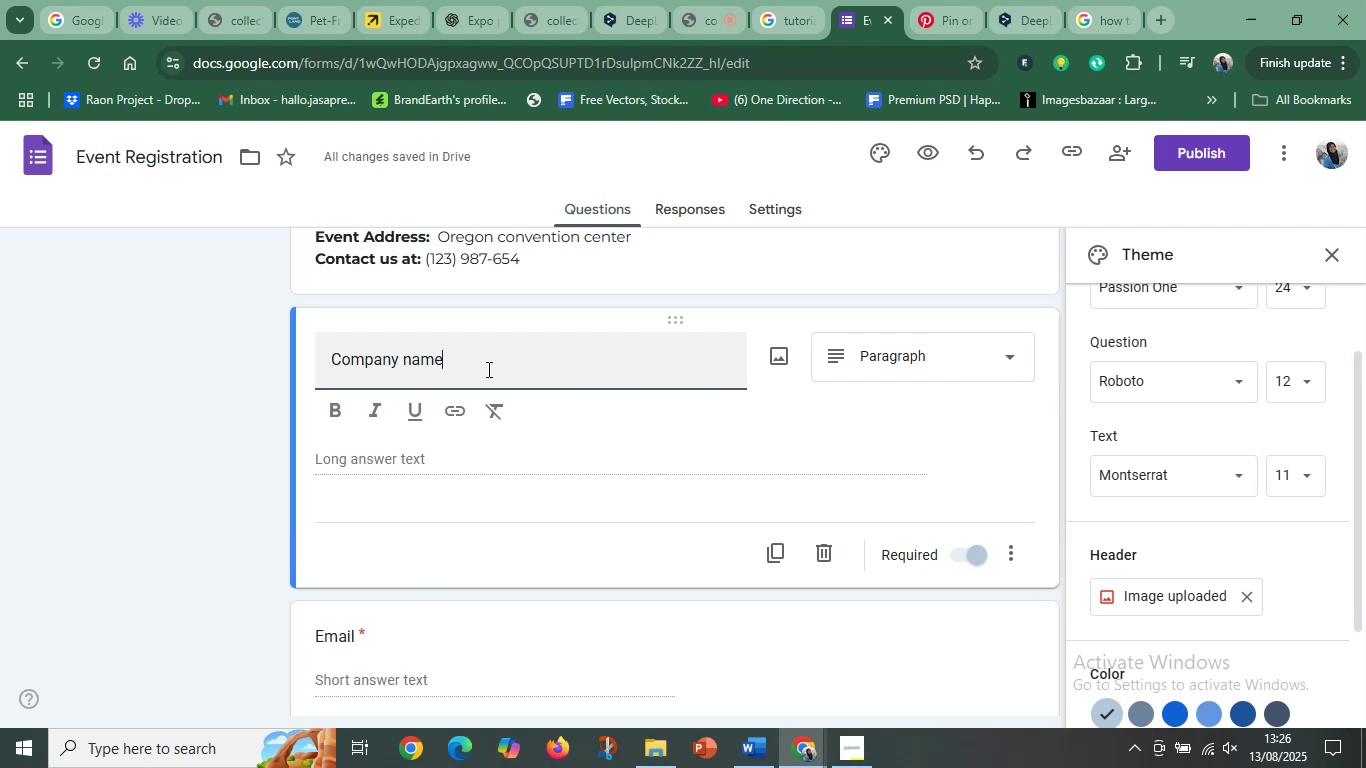 
key(Space)
 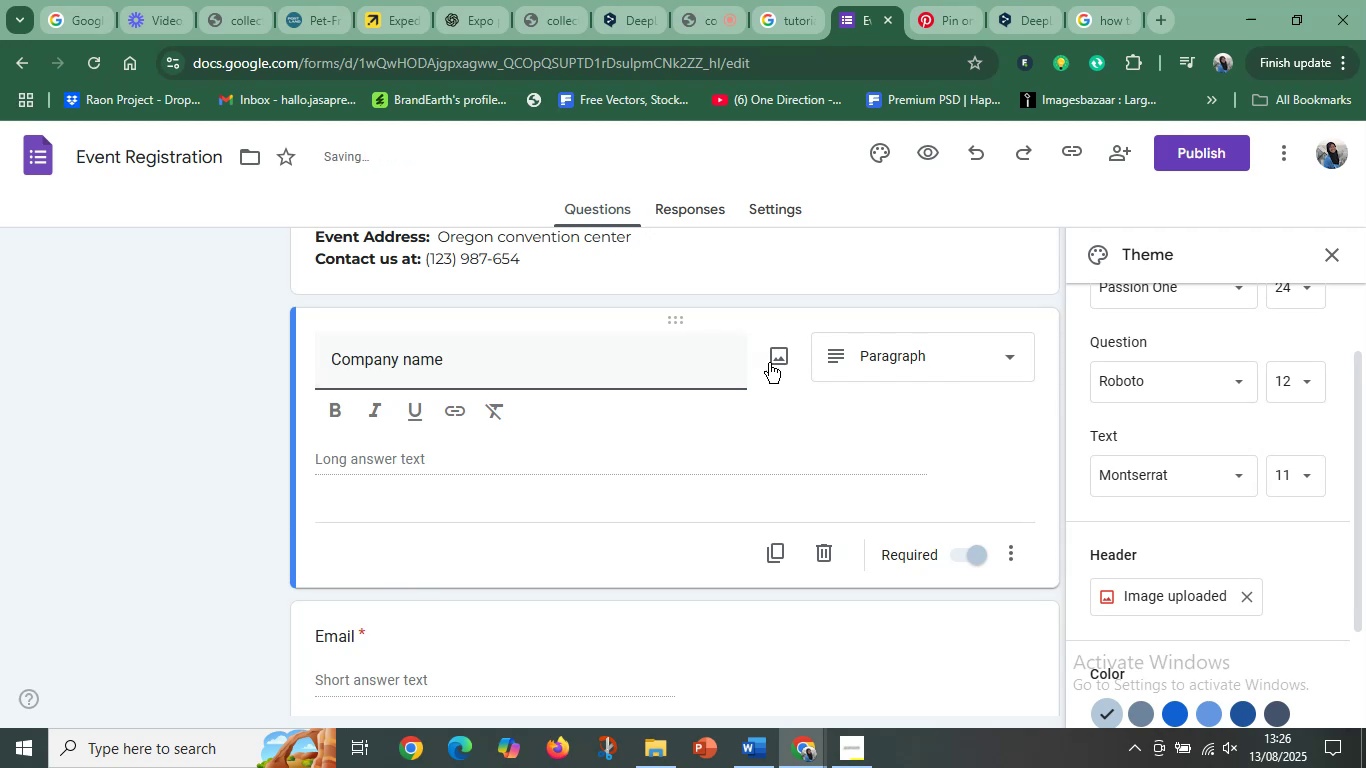 
left_click([774, 360])
 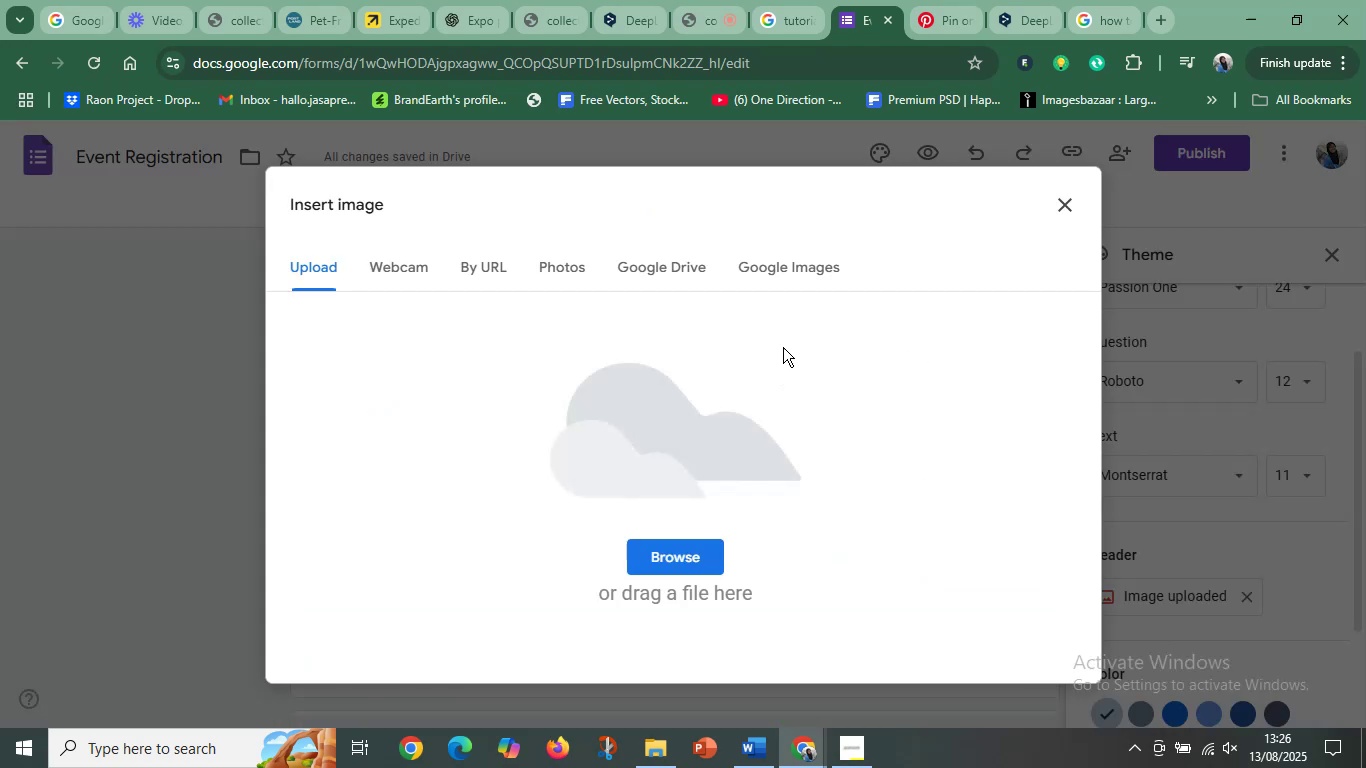 
left_click([1072, 204])
 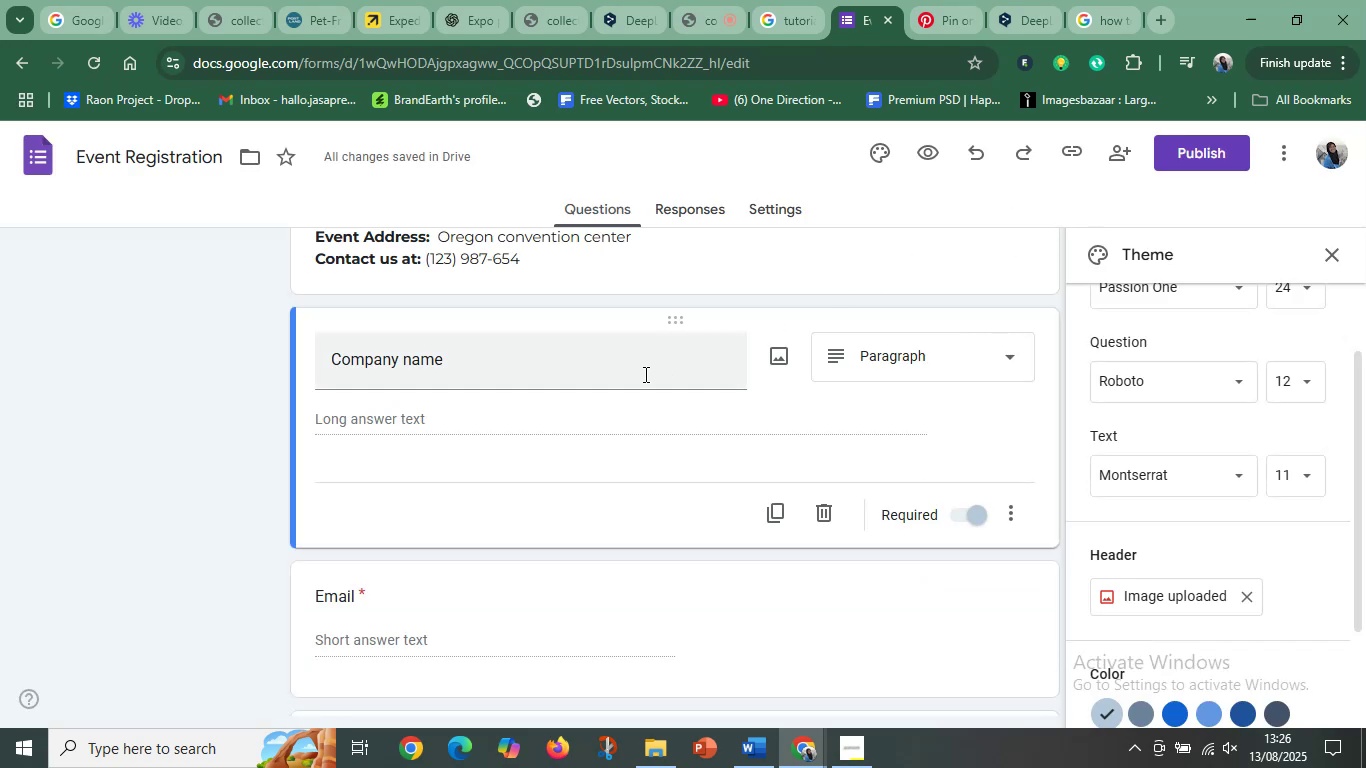 
left_click([568, 377])
 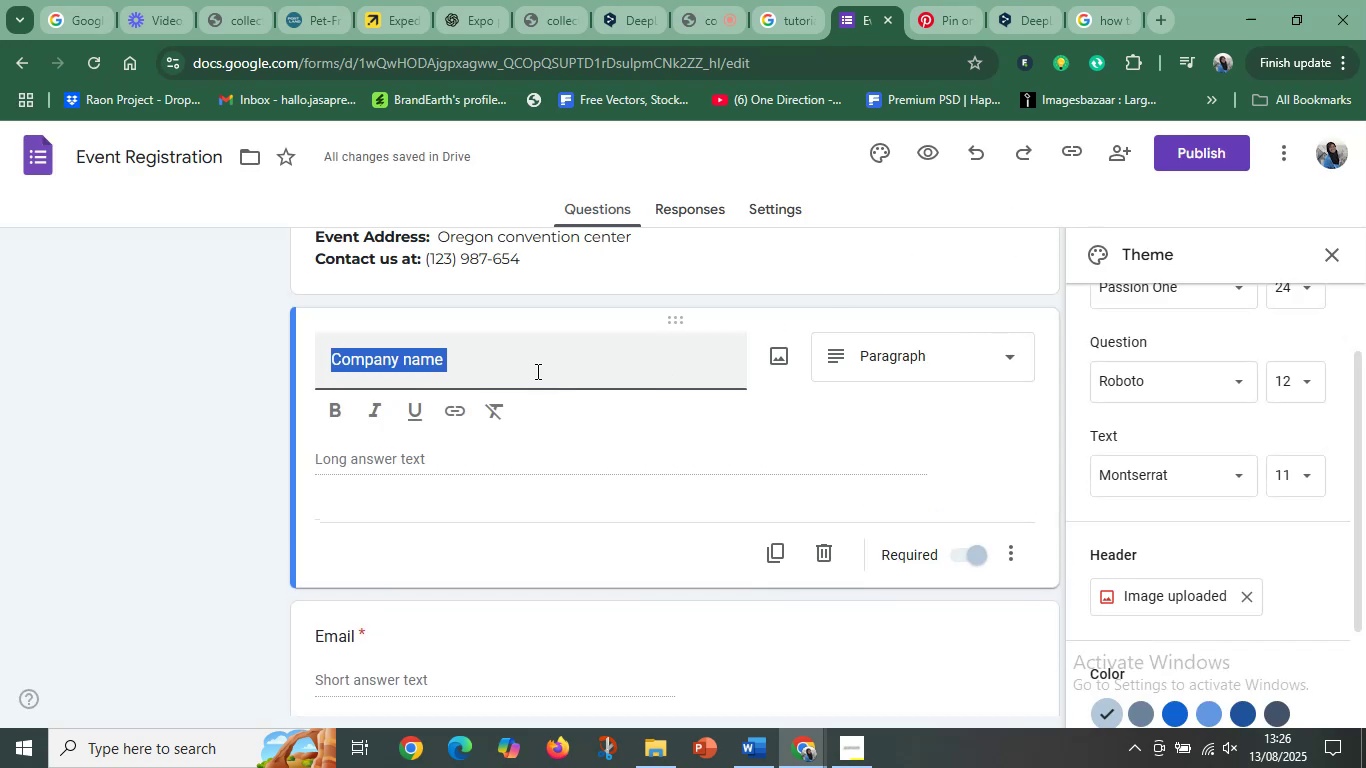 
left_click([500, 361])
 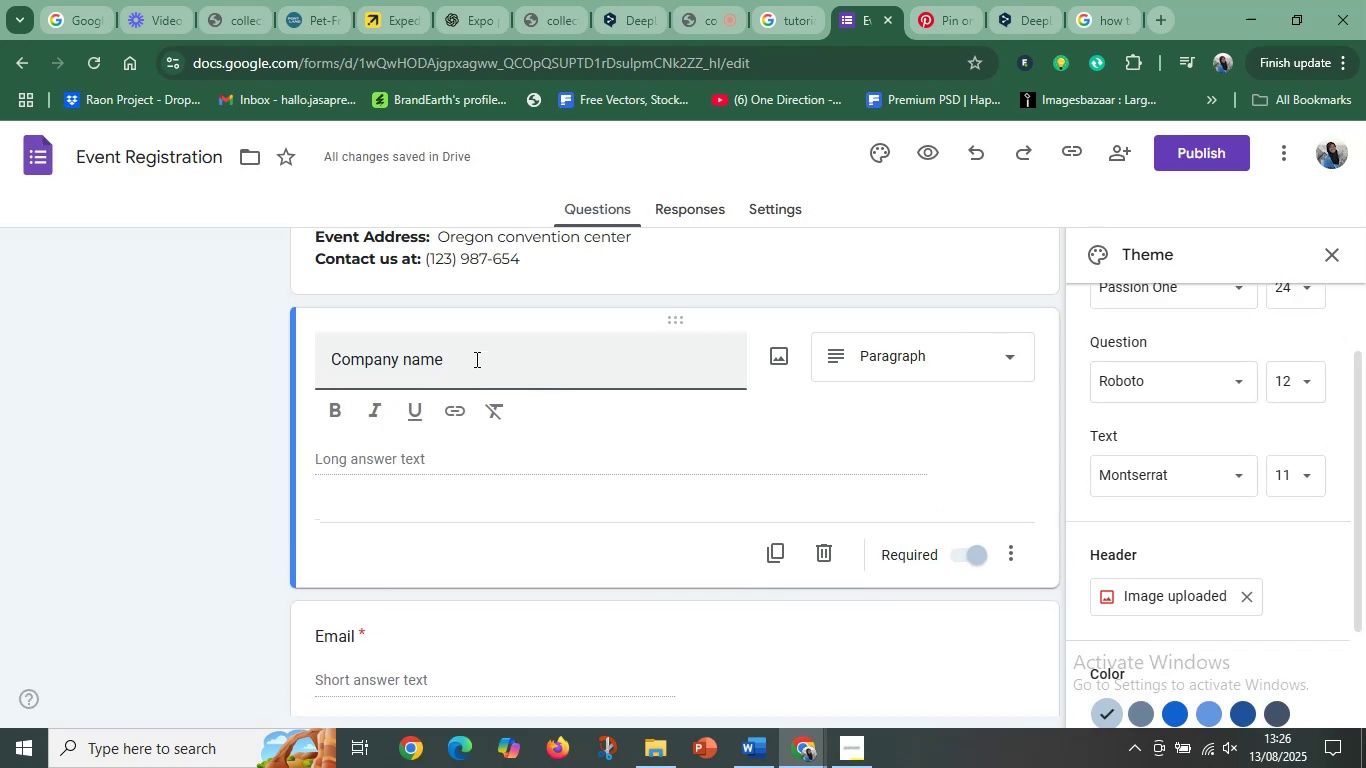 
mouse_move([595, 55])
 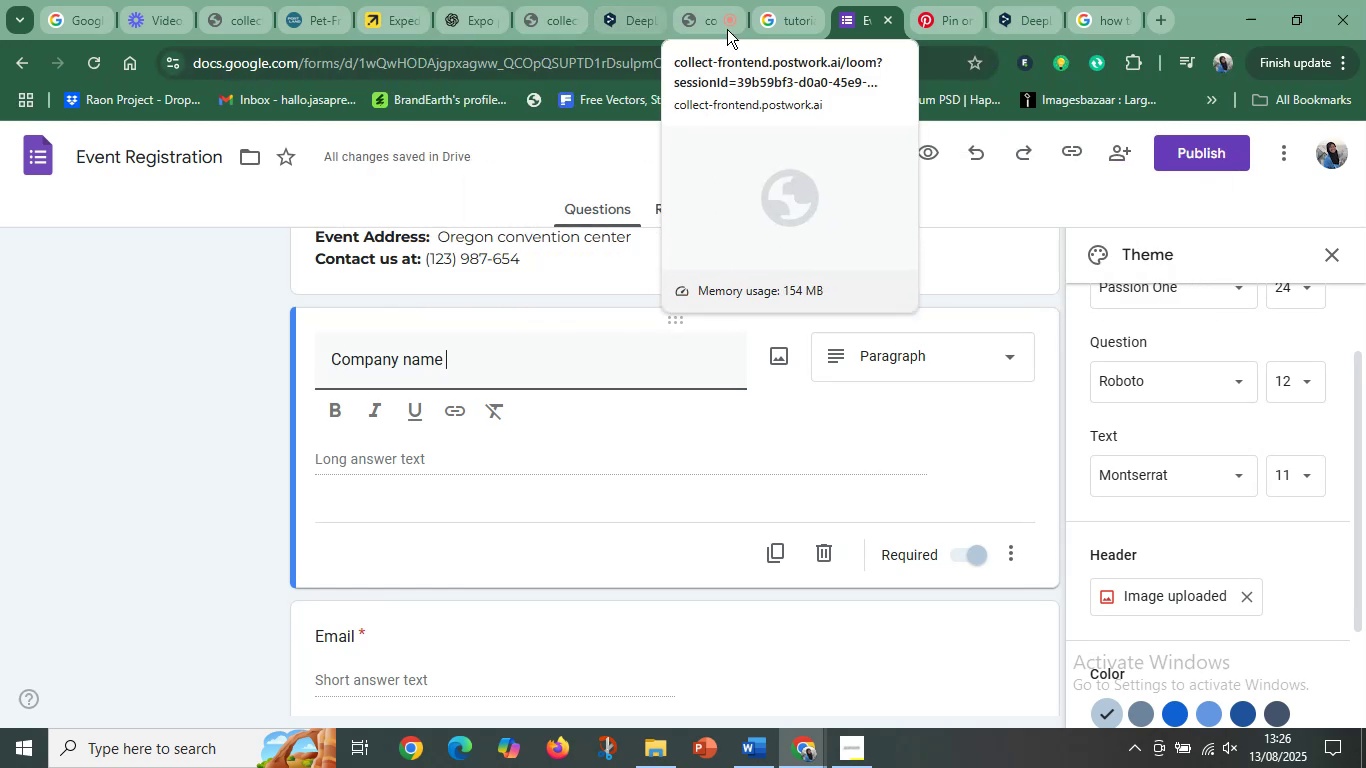 
wait(7.59)
 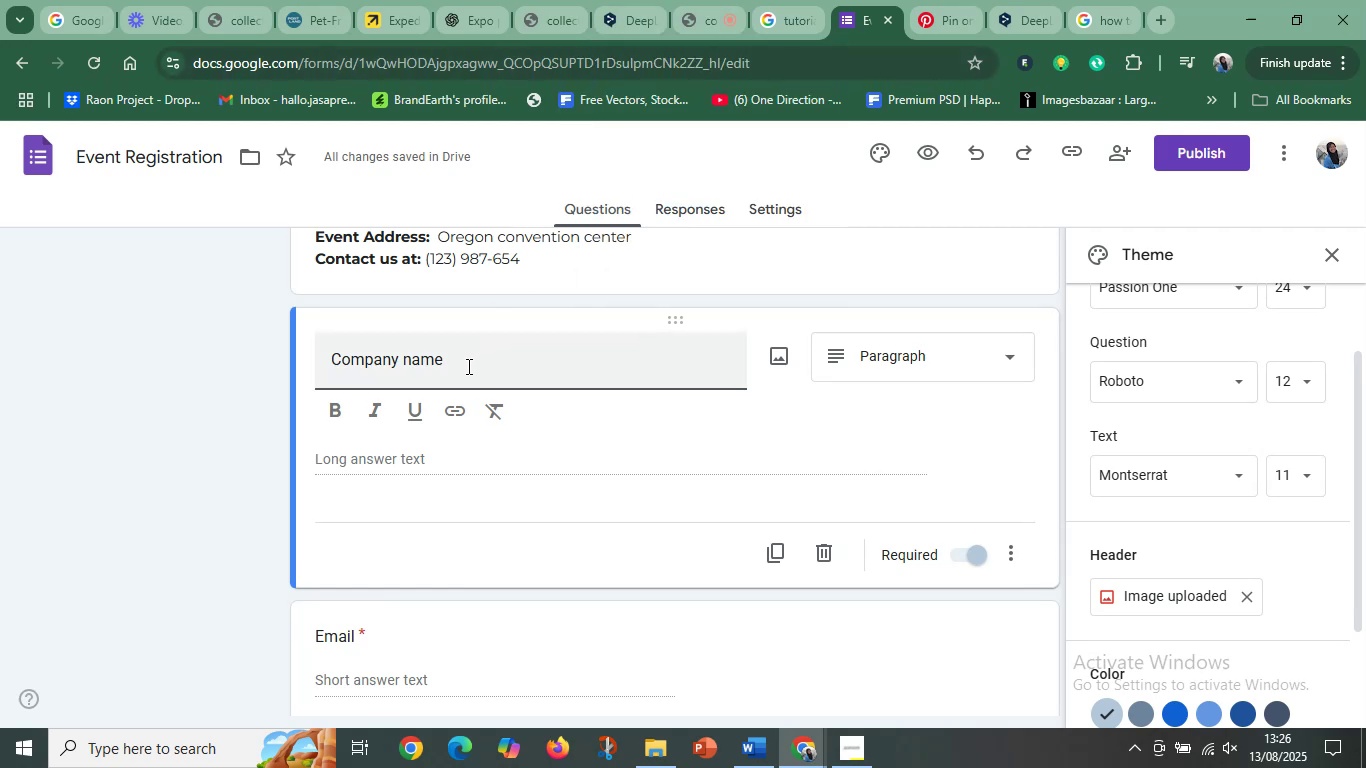 
left_click_drag(start_coordinate=[434, 173], to_coordinate=[120, 174])
 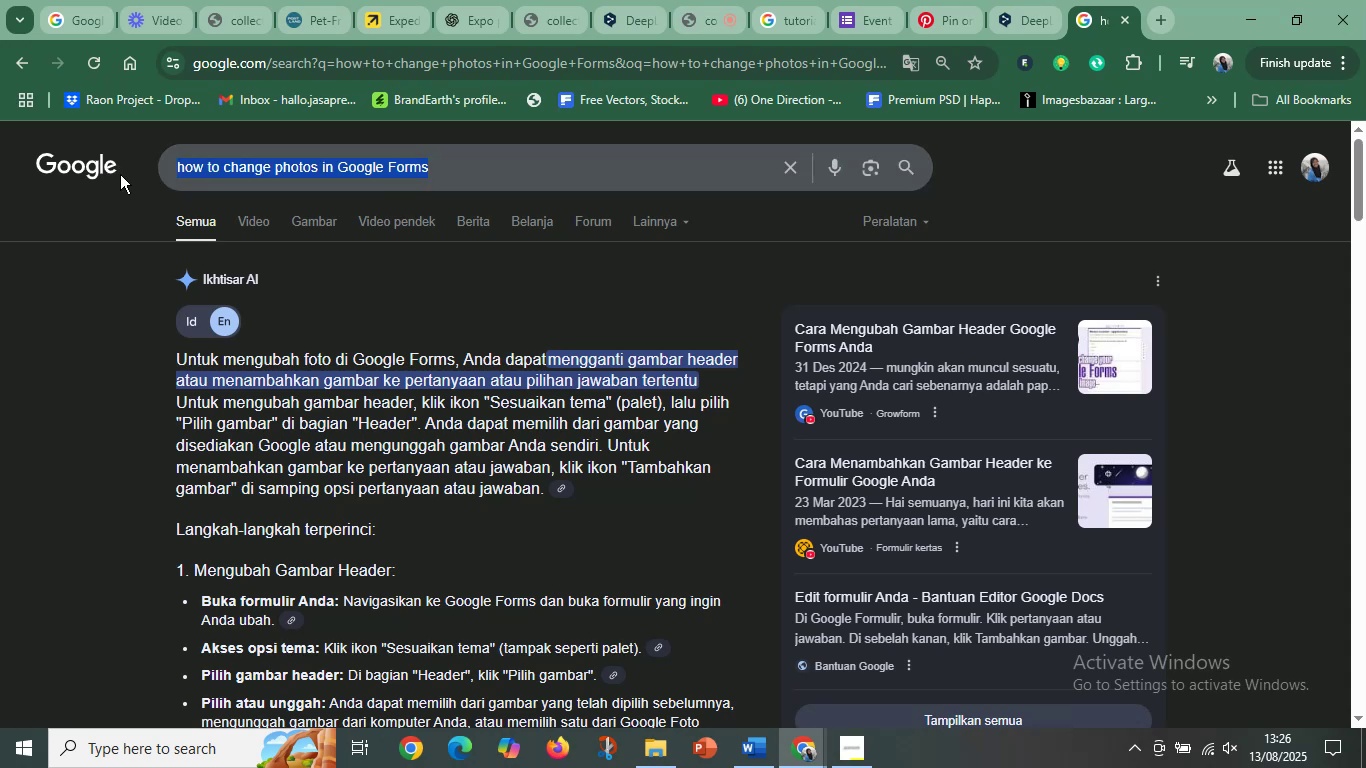 
type(COMPANY EMOT)
 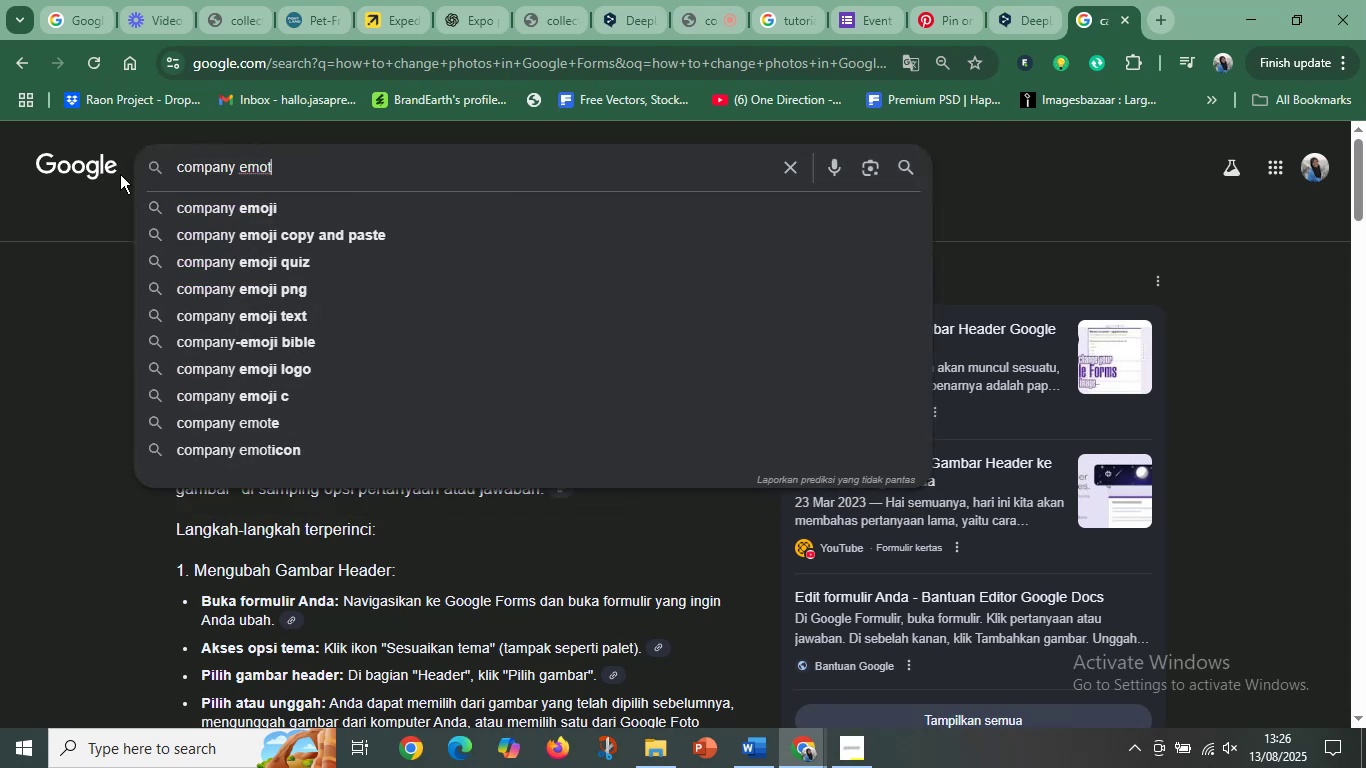 
key(Enter)
 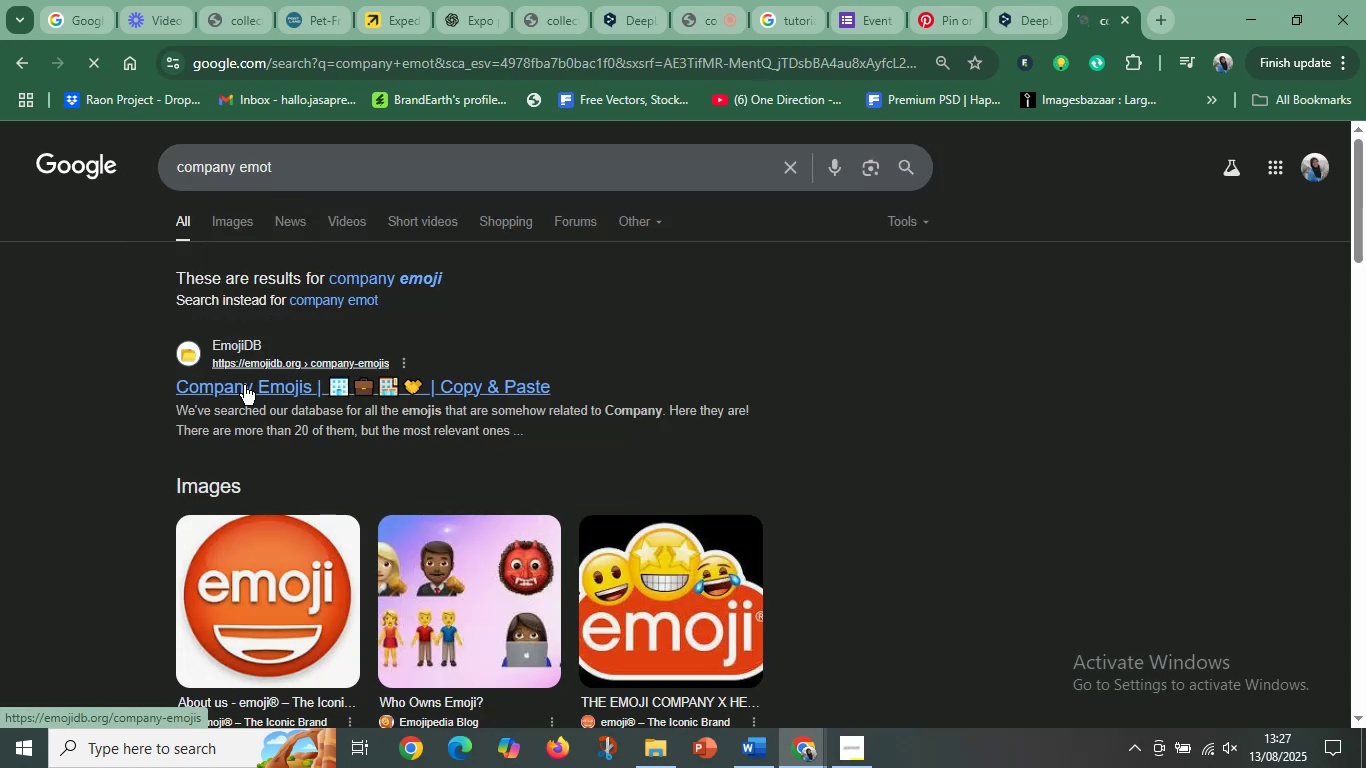 
wait(5.67)
 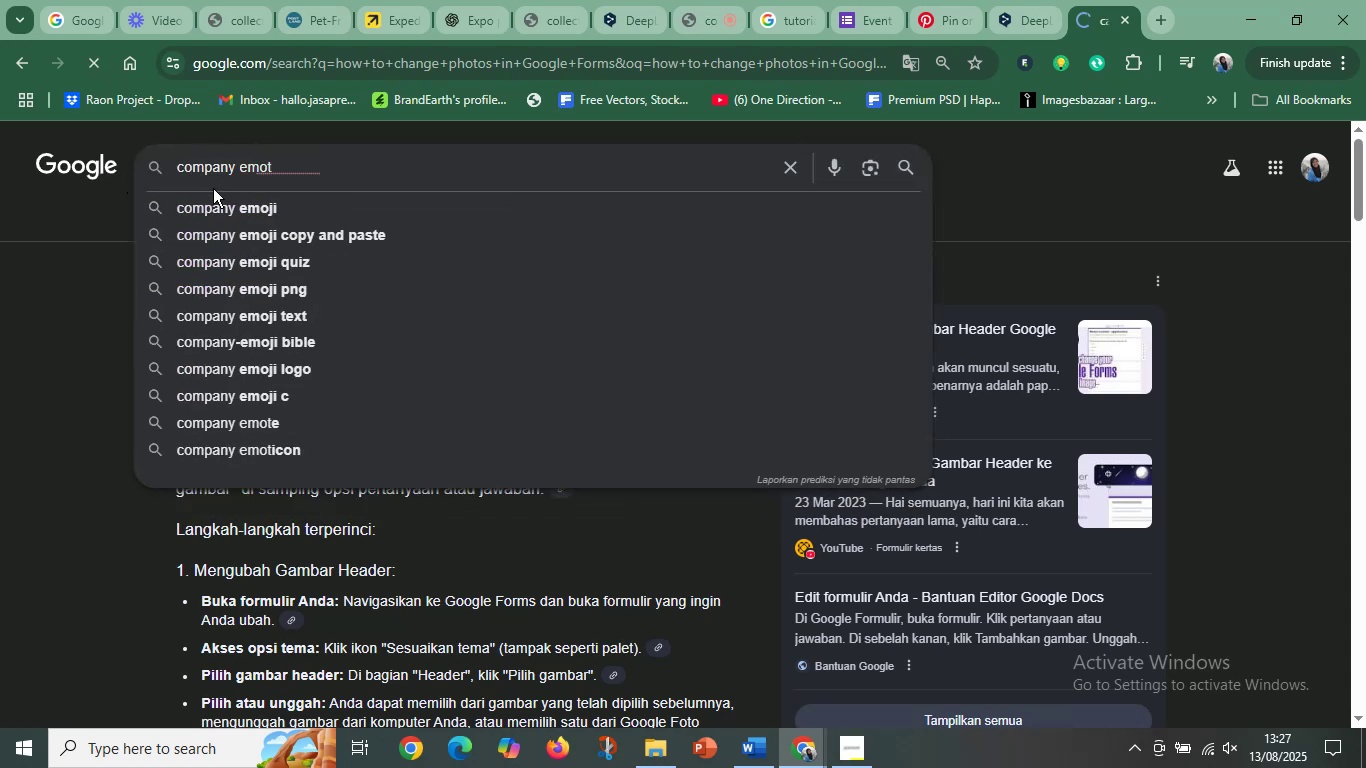 
scroll: coordinate [444, 401], scroll_direction: up, amount: 2.0
 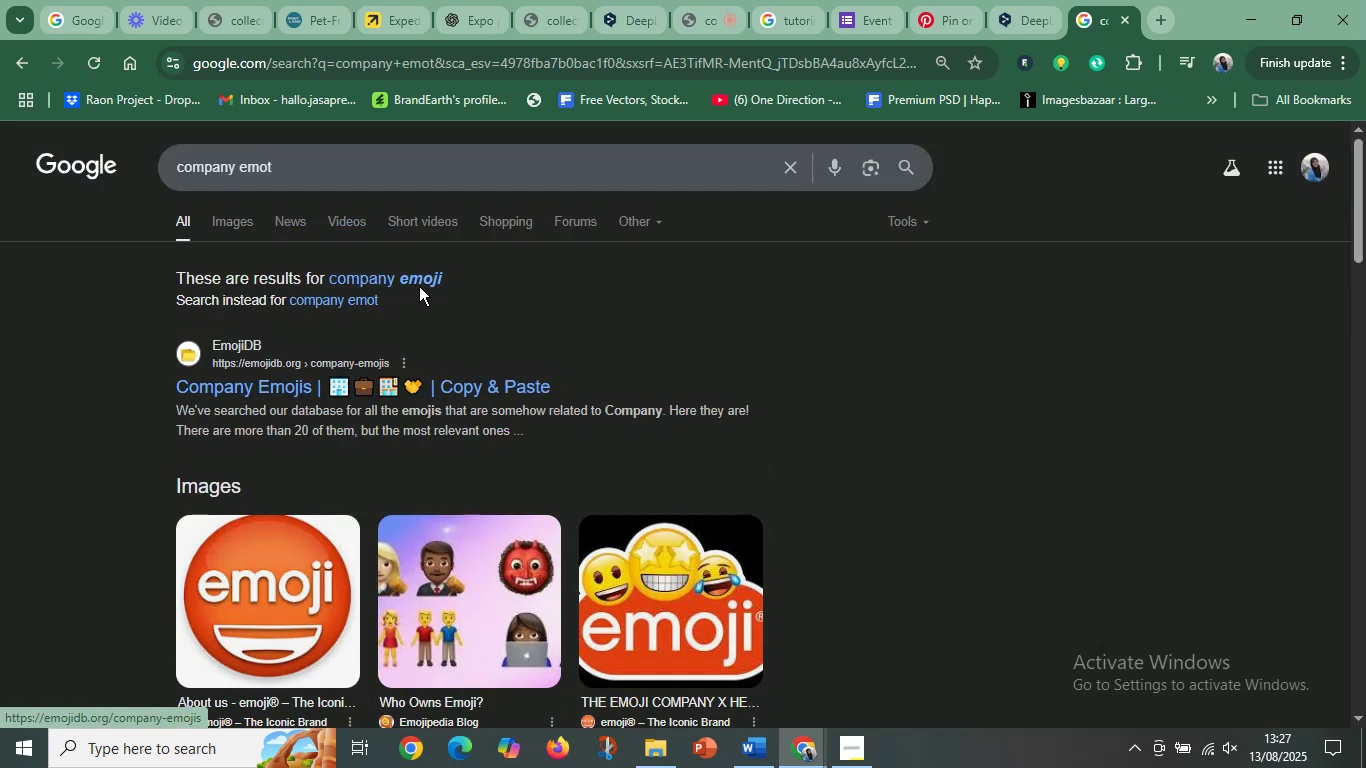 
left_click([419, 284])
 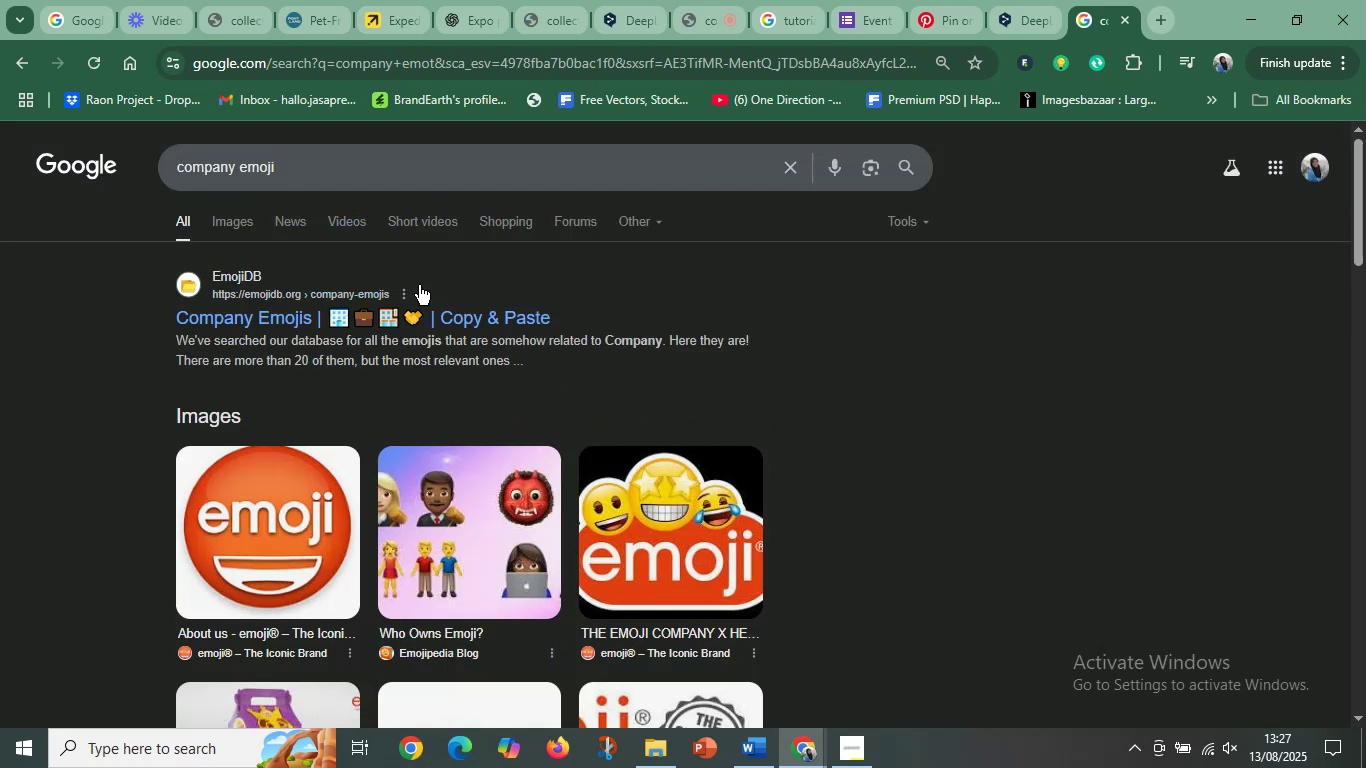 
scroll: coordinate [372, 441], scroll_direction: down, amount: 1.0
 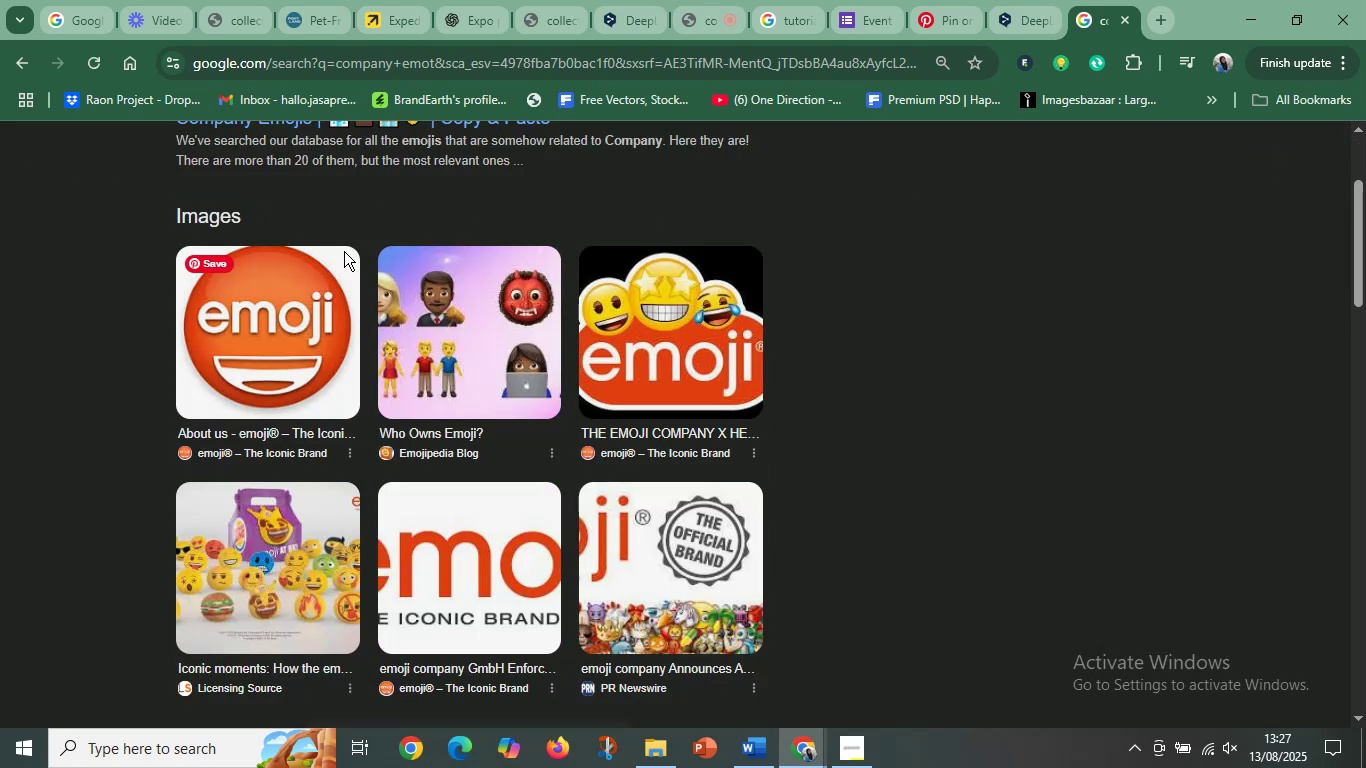 
scroll: coordinate [344, 251], scroll_direction: up, amount: 2.0
 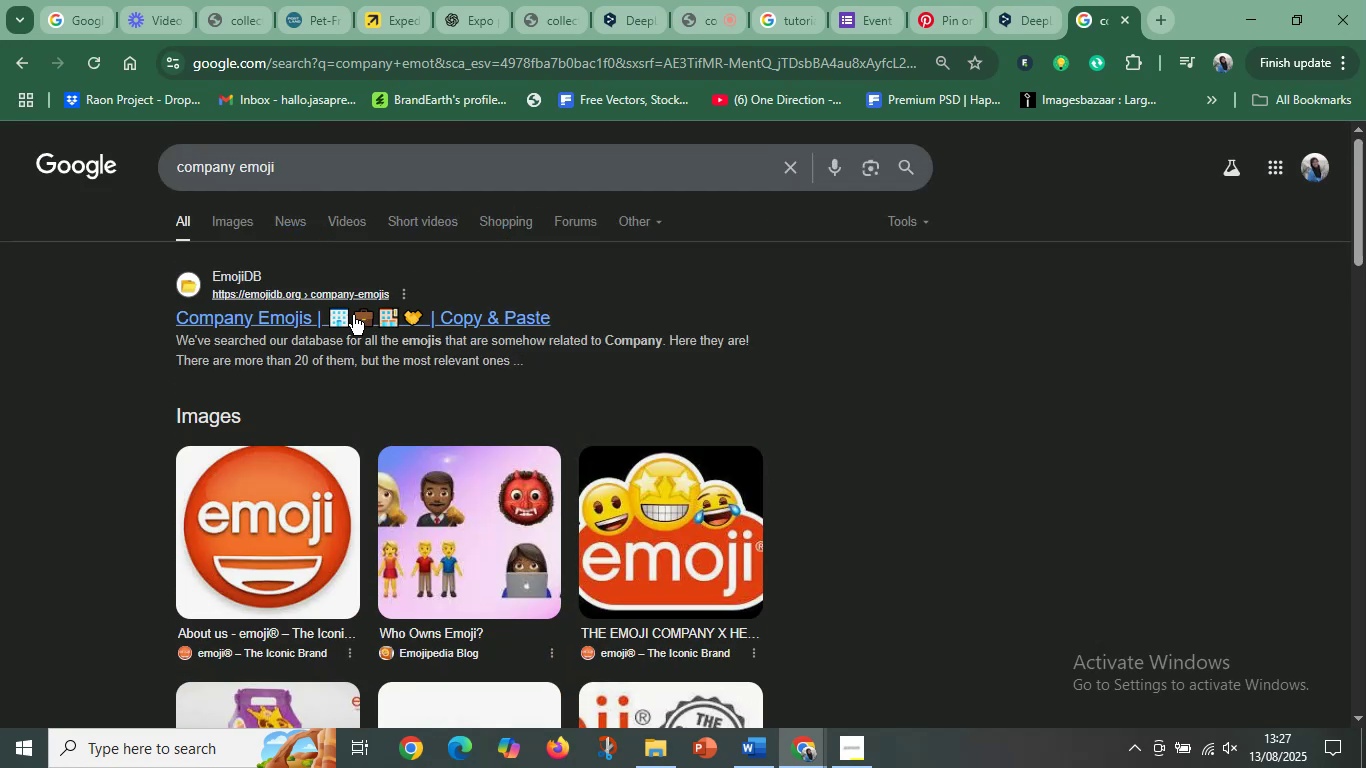 
left_click_drag(start_coordinate=[355, 318], to_coordinate=[392, 318])
 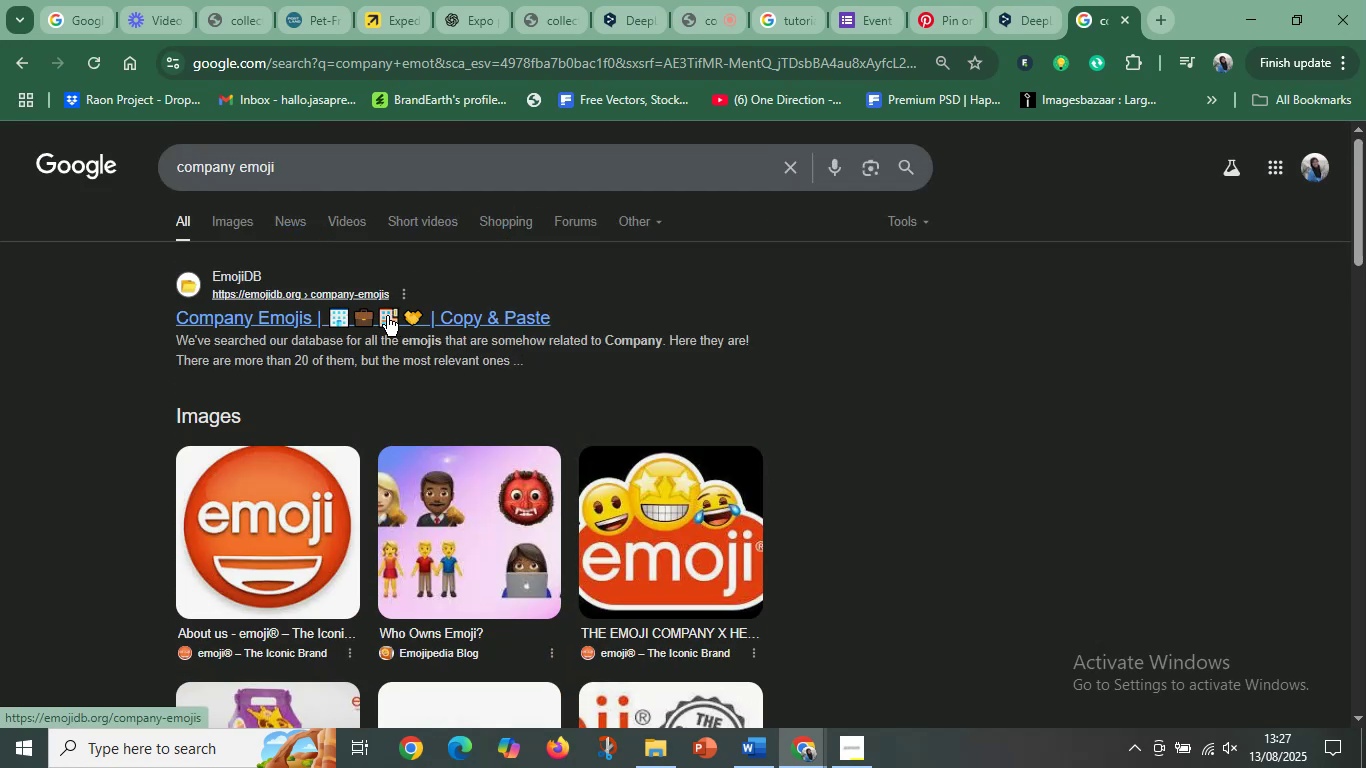 
scroll: coordinate [385, 322], scroll_direction: down, amount: 8.0
 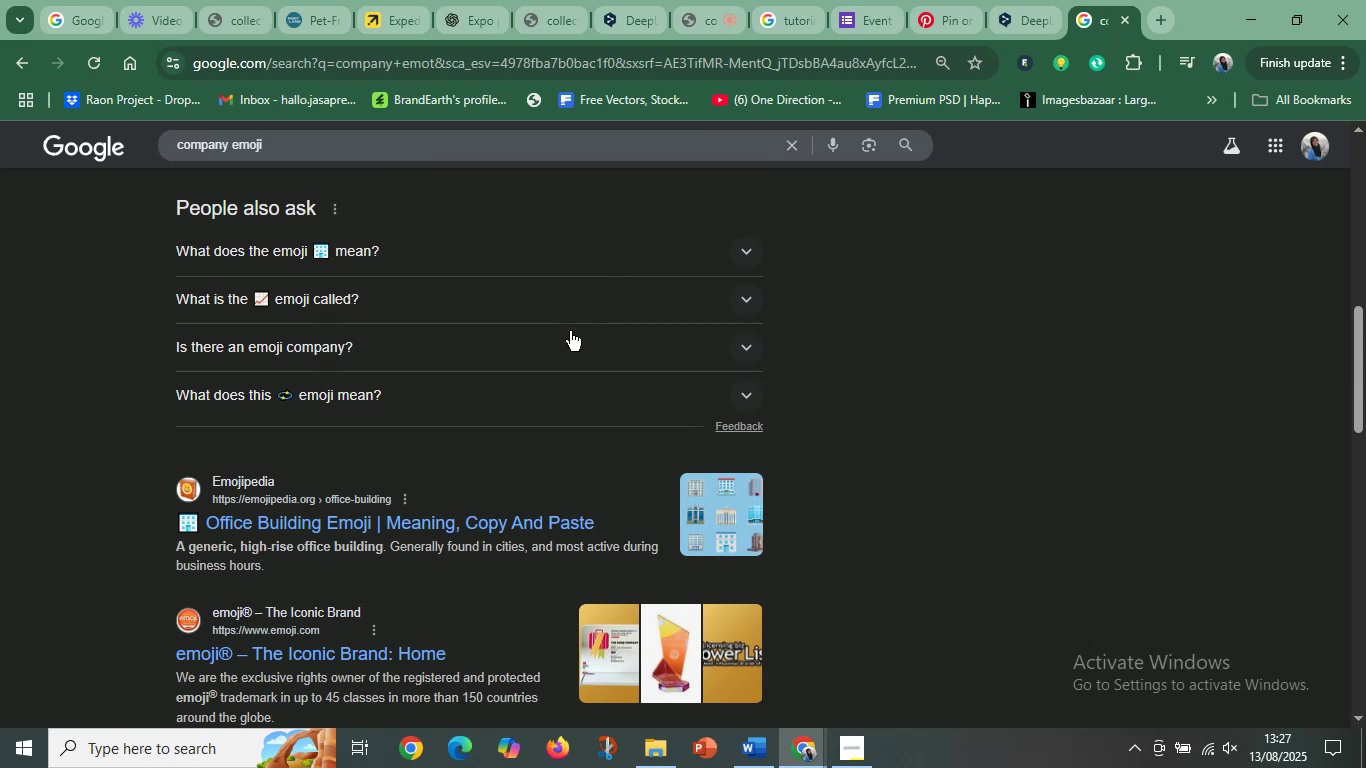 
scroll: coordinate [428, 467], scroll_direction: up, amount: 6.0
 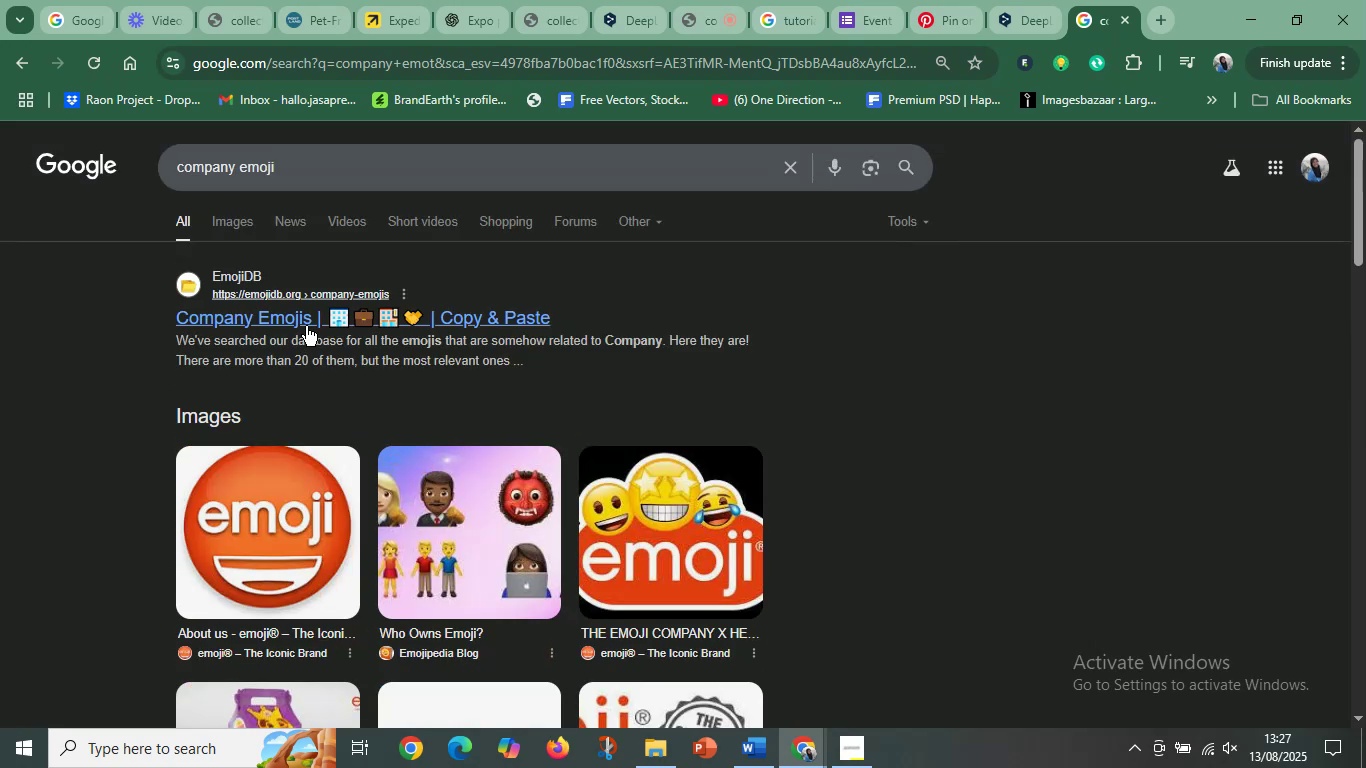 
left_click([300, 316])
 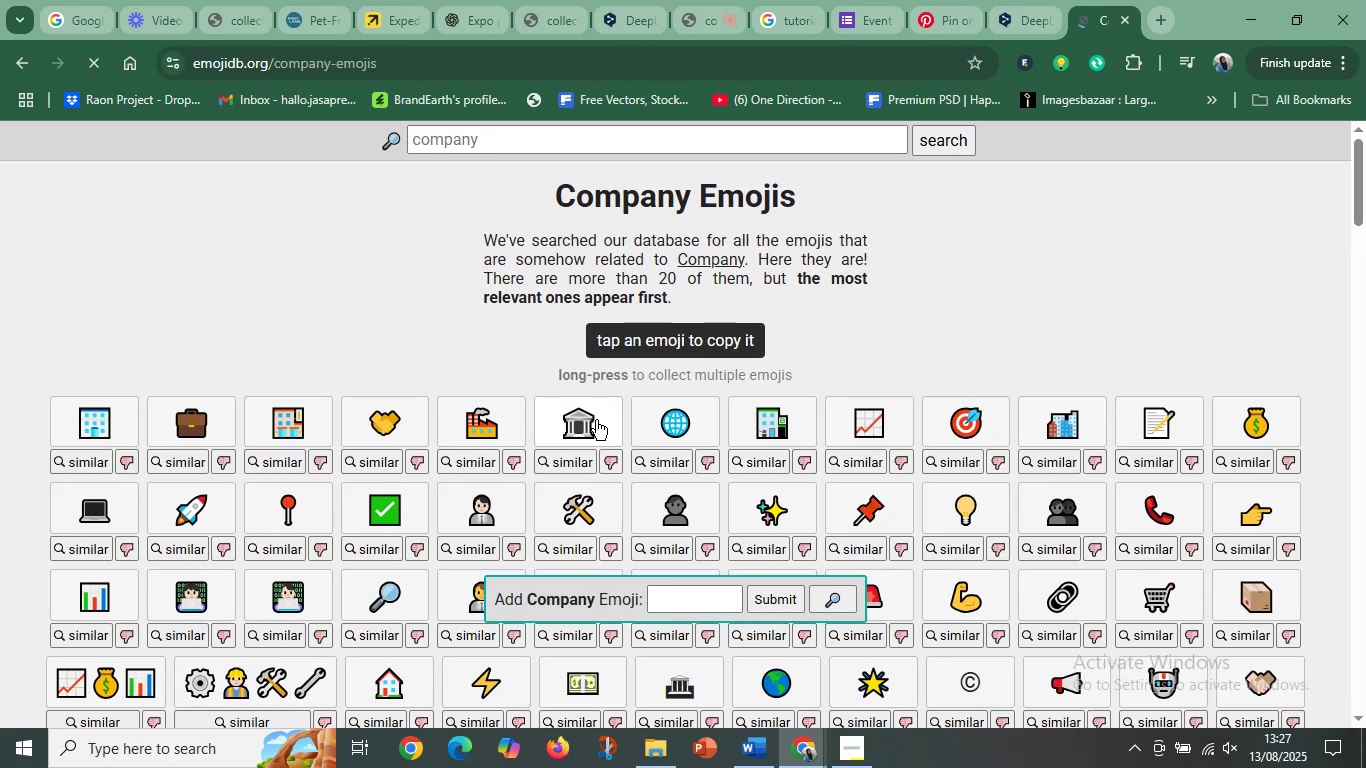 
wait(5.16)
 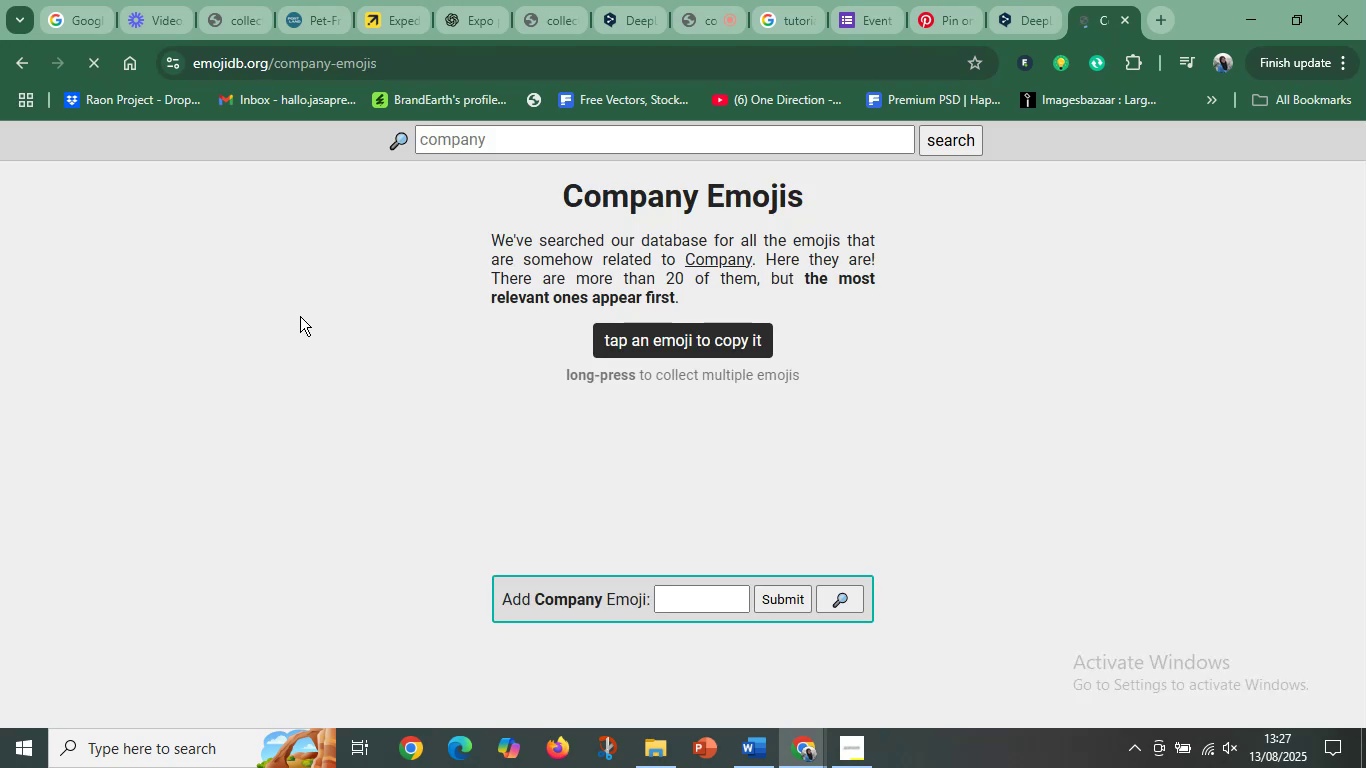 
left_click([583, 421])
 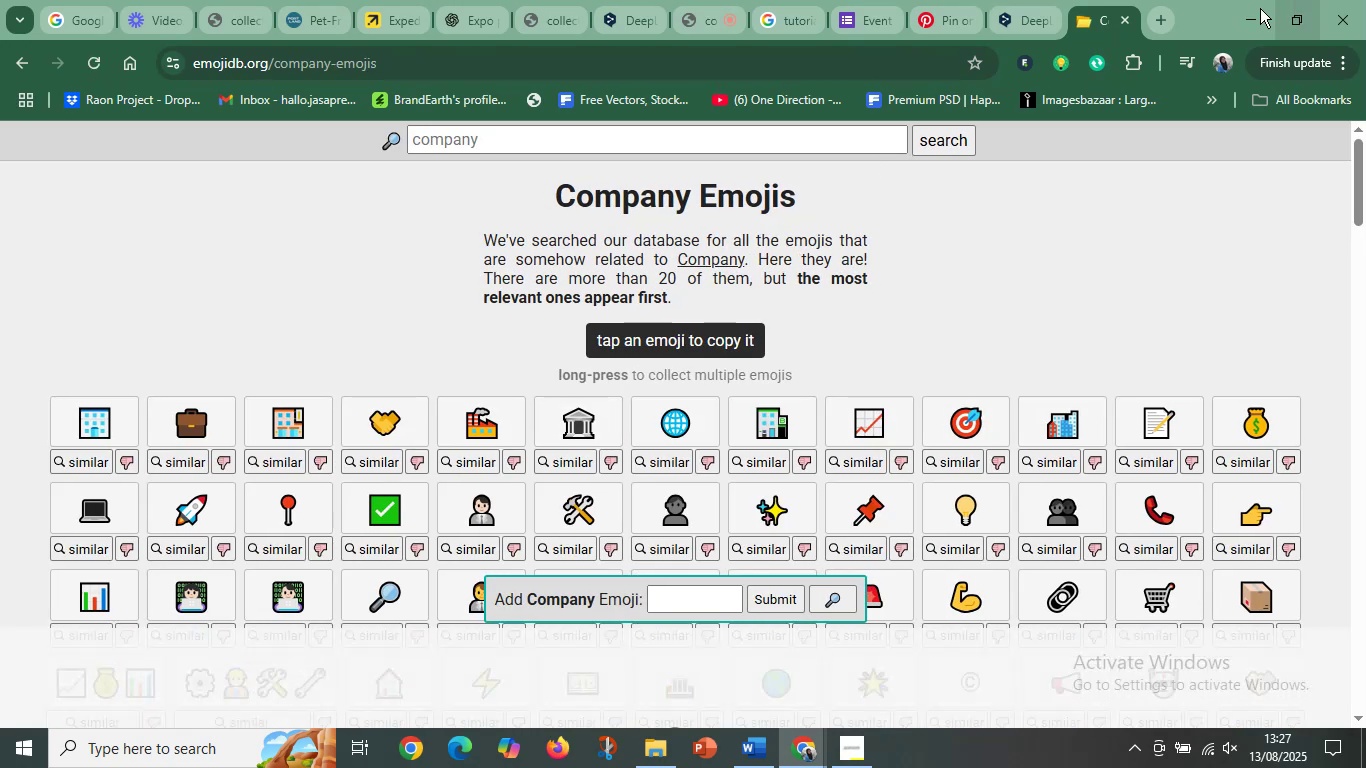 
left_click([1248, 8])
 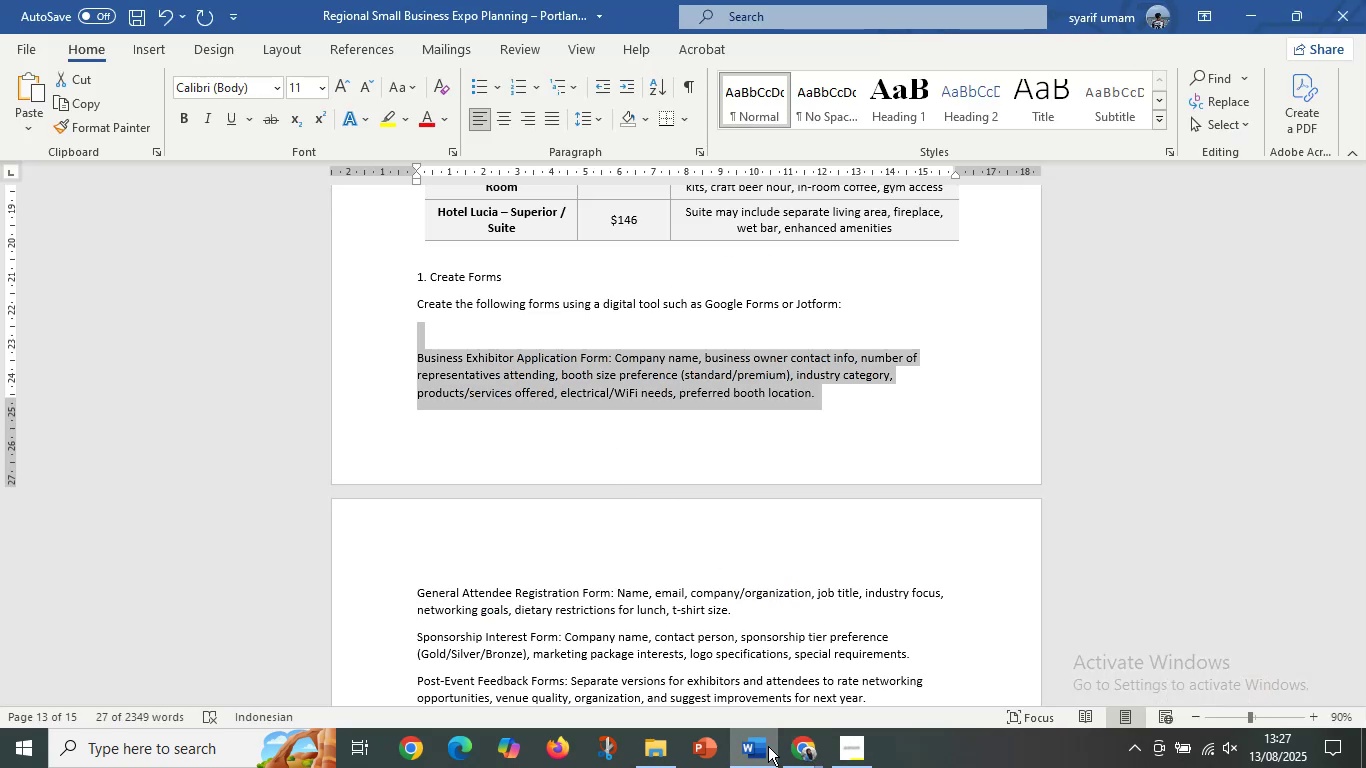 
left_click([796, 745])
 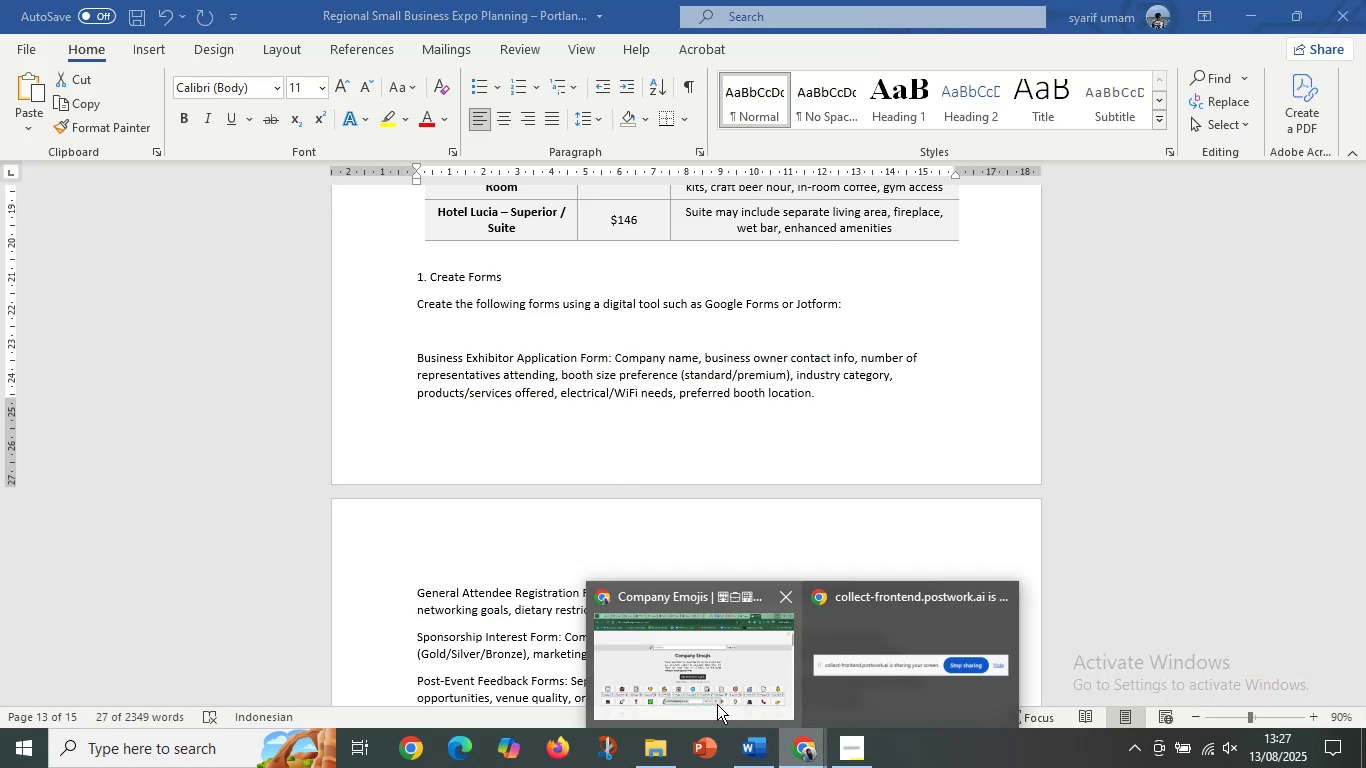 
left_click([717, 704])
 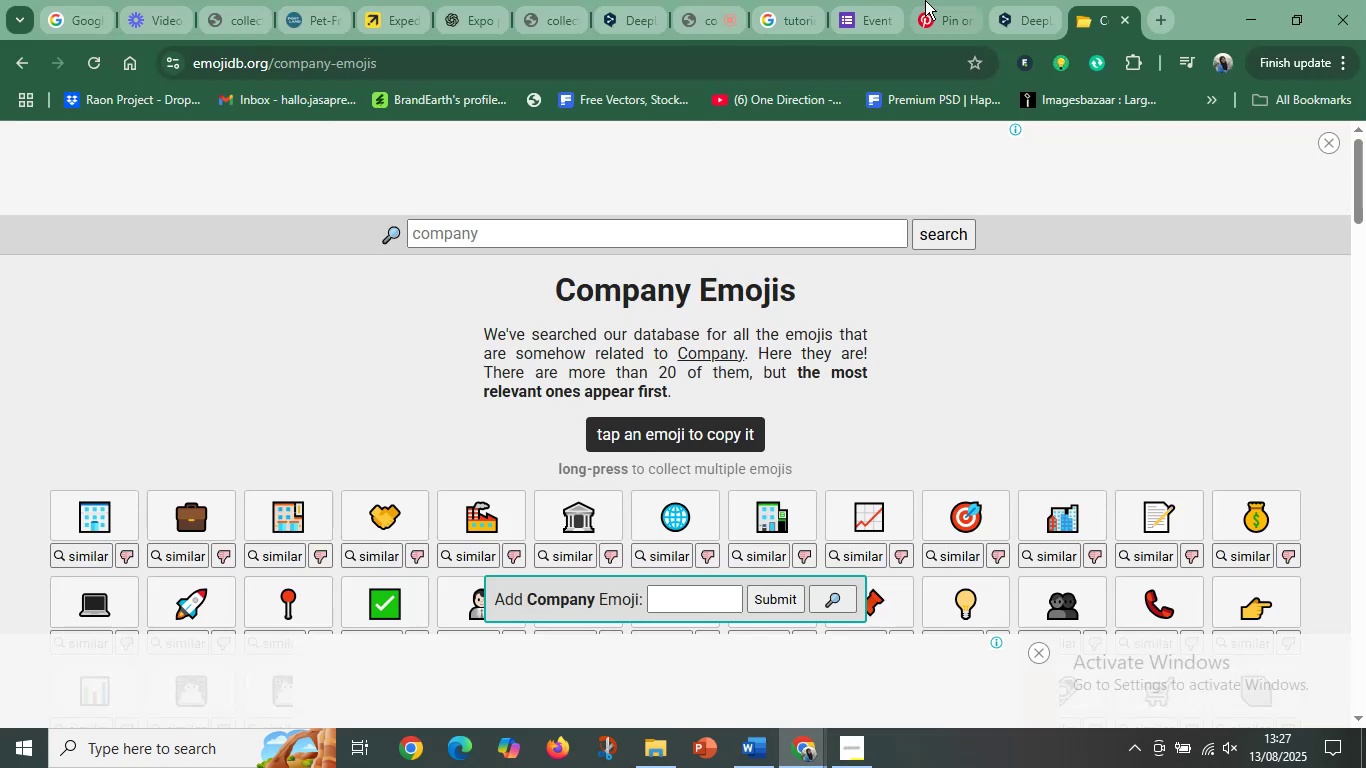 
left_click([865, 0])
 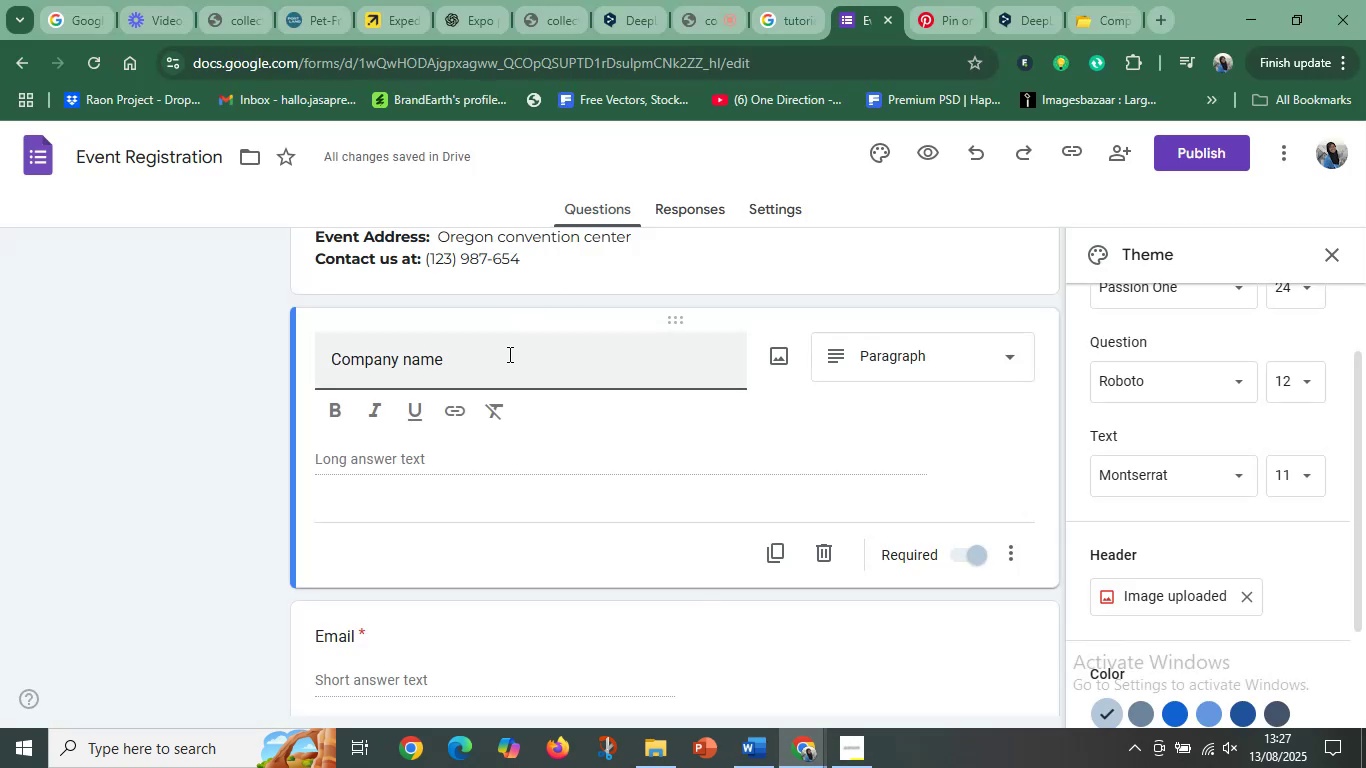 
key(Control+V)
 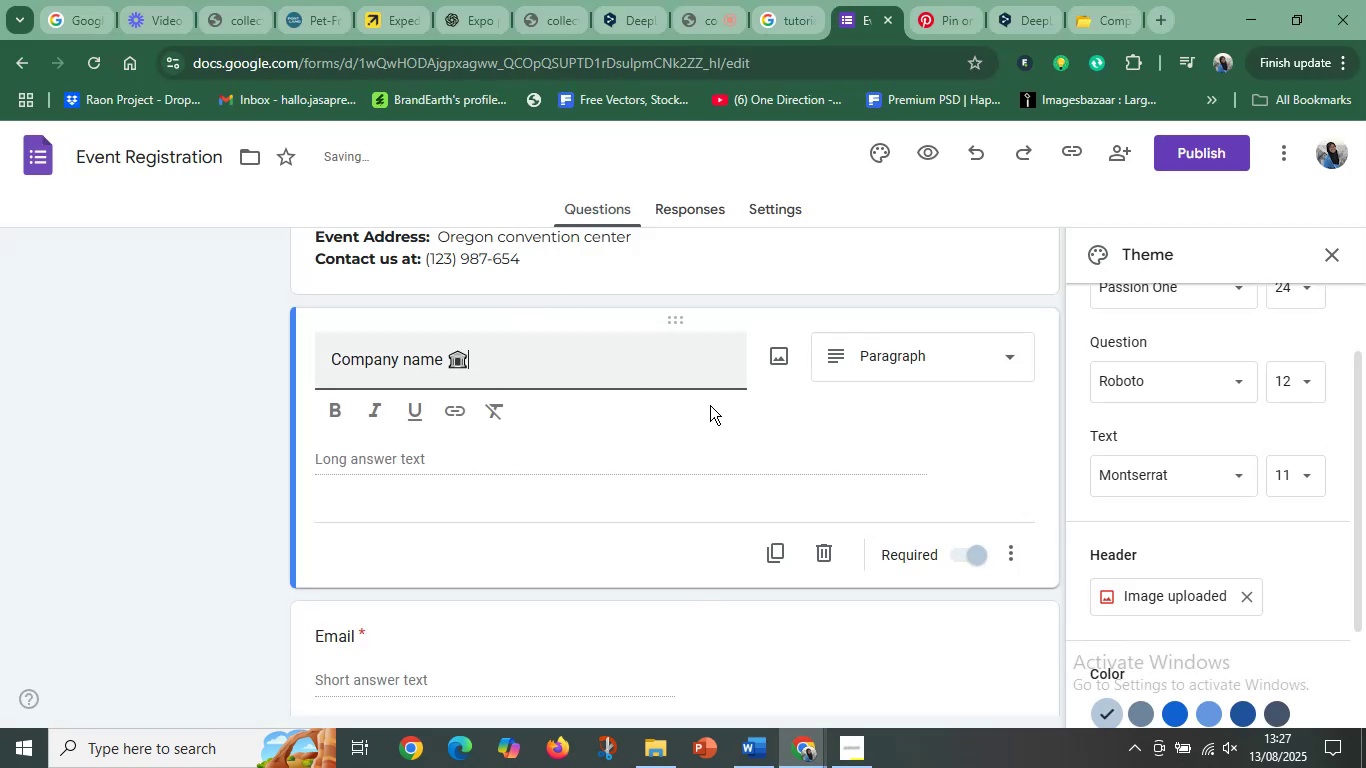 
left_click([827, 418])
 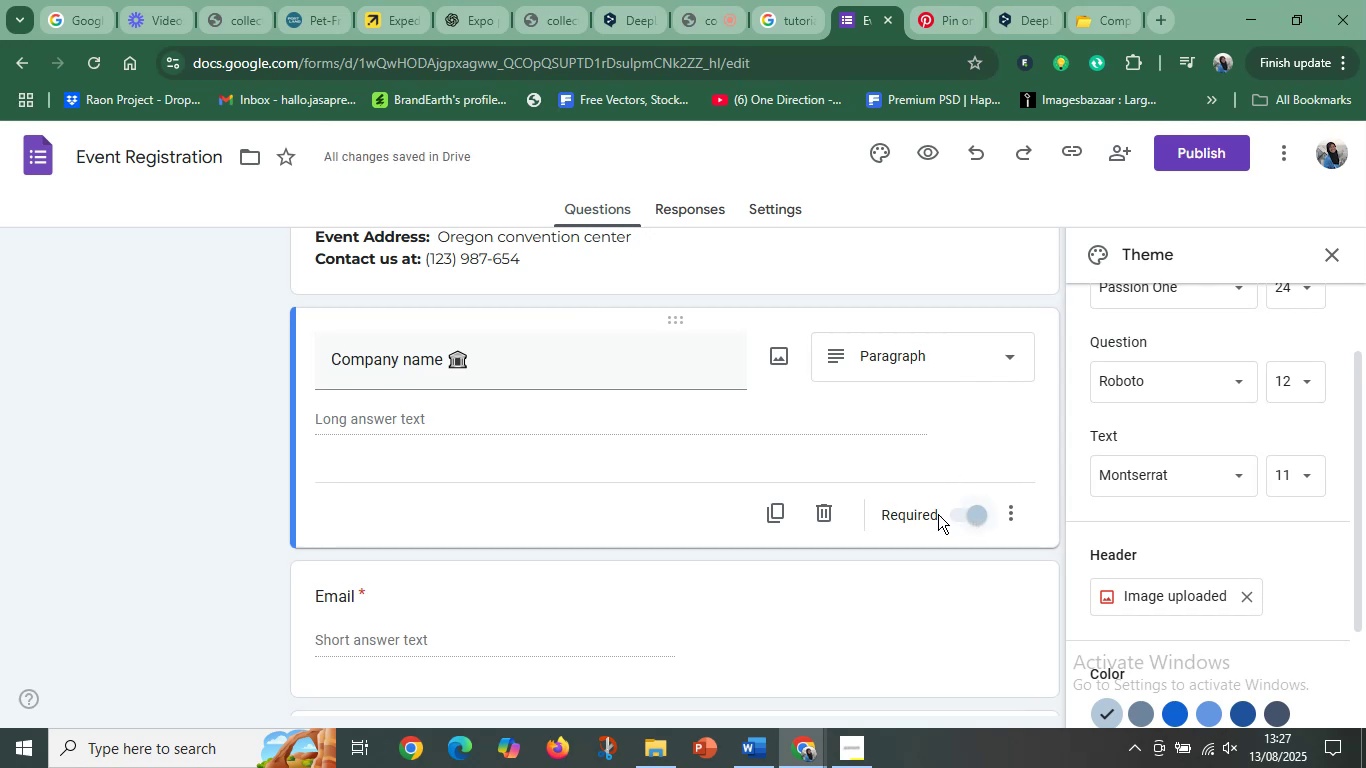 
left_click_drag(start_coordinate=[877, 518], to_coordinate=[913, 517])
 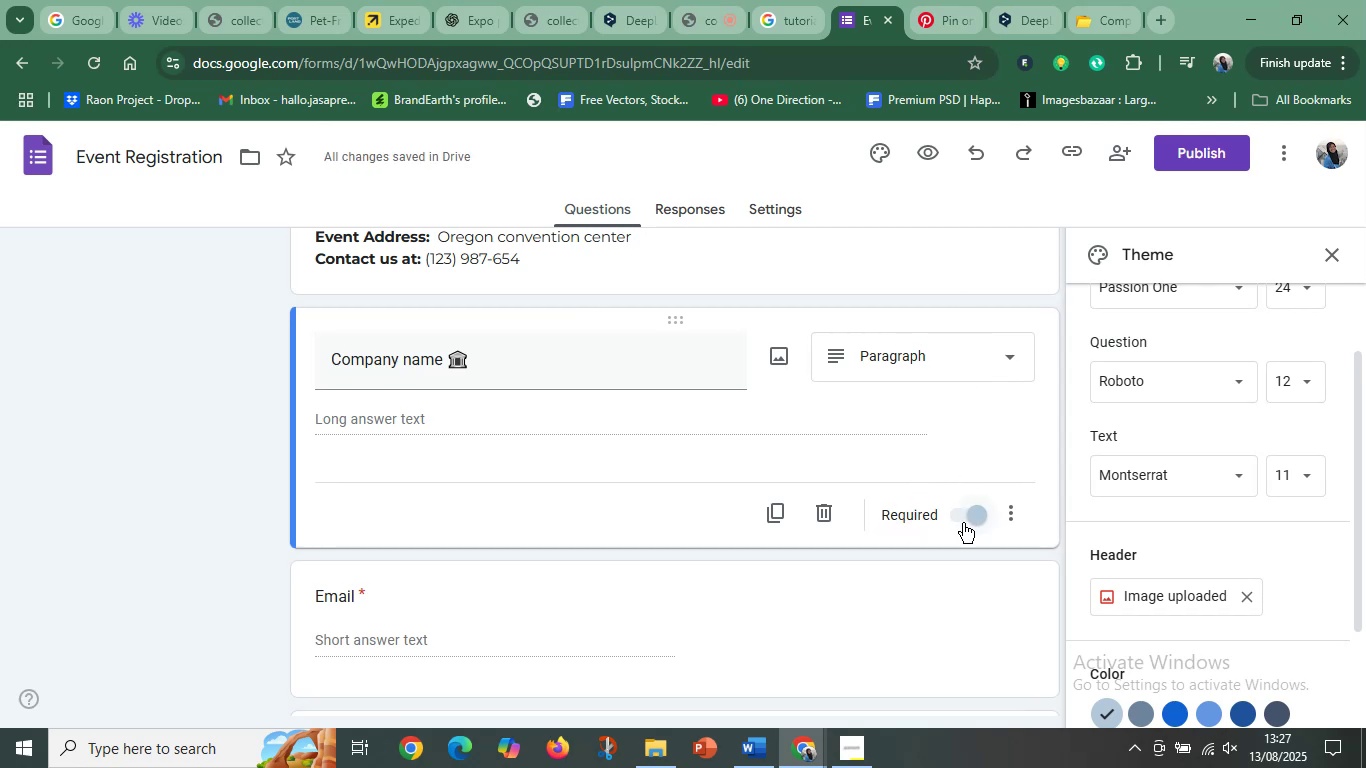 
left_click([969, 523])
 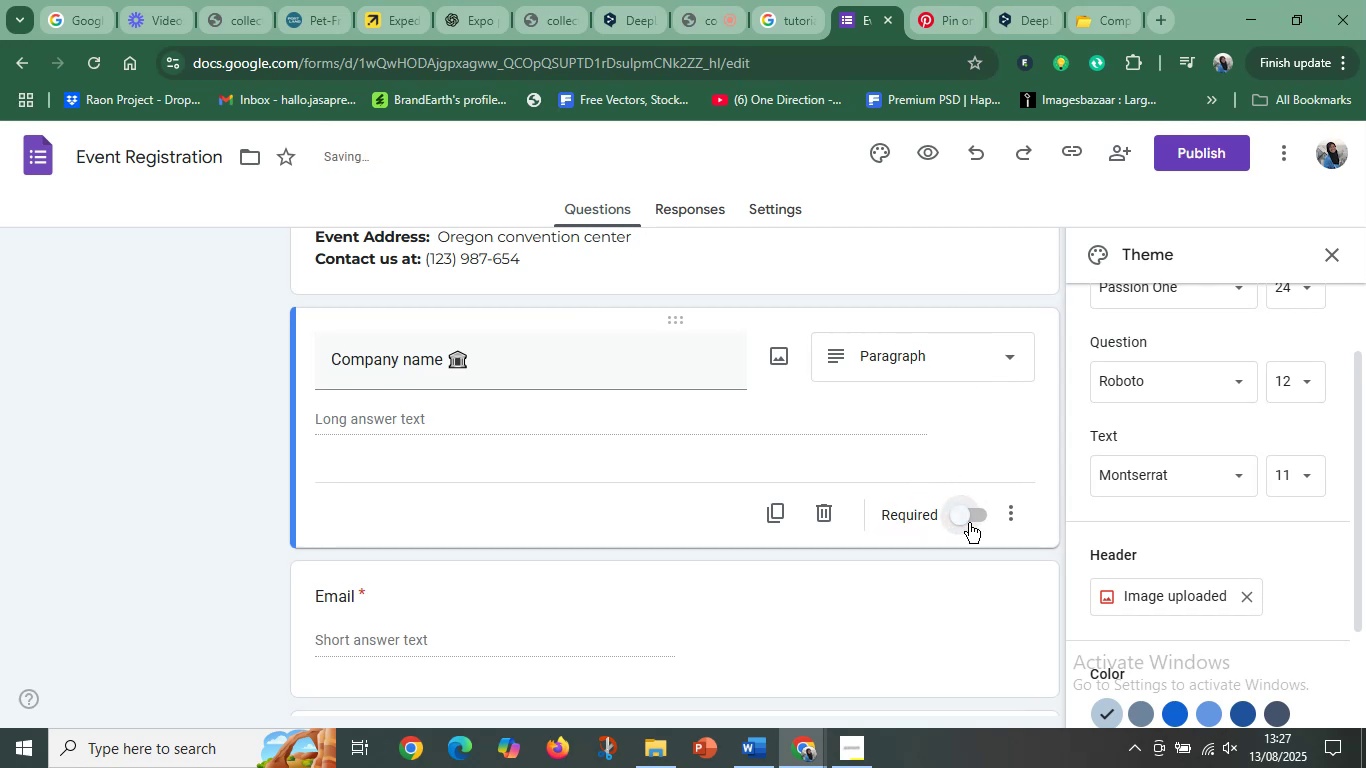 
left_click([971, 517])
 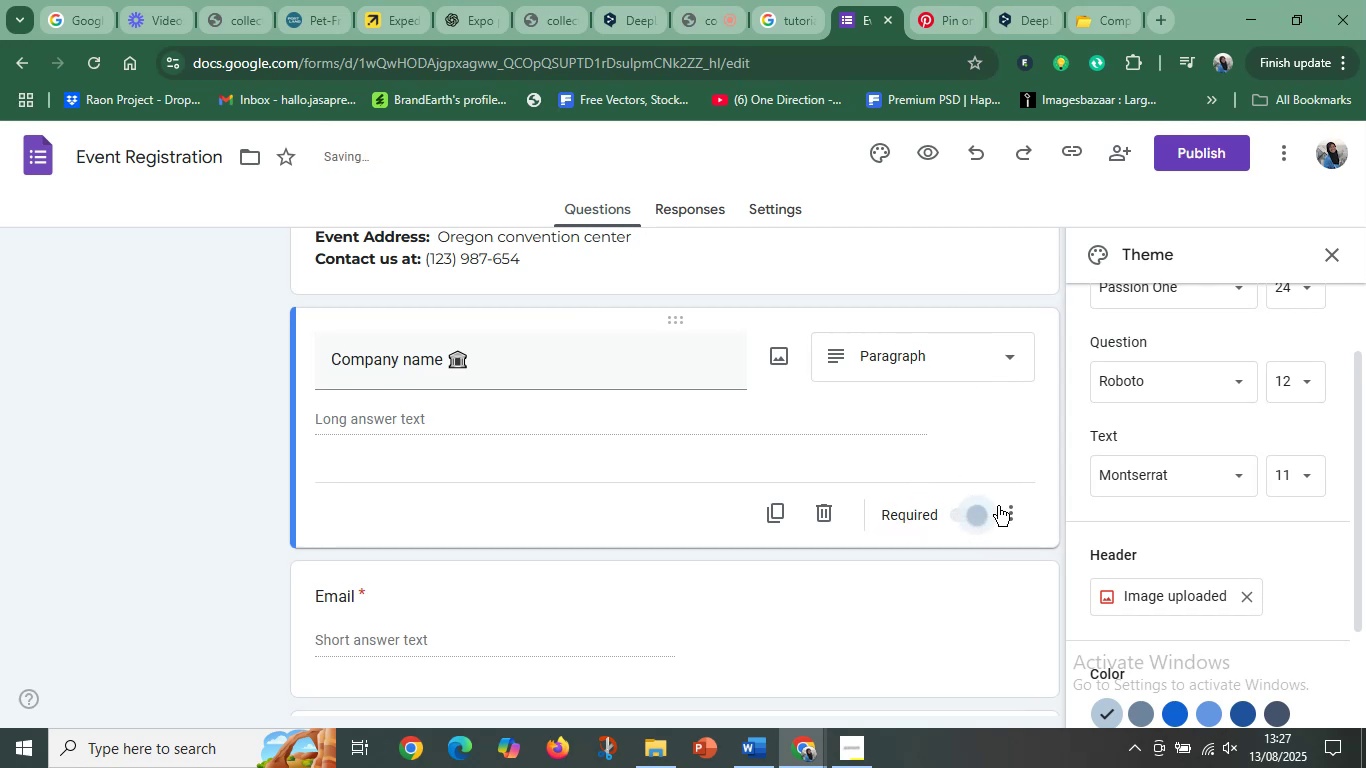 
left_click([1016, 515])
 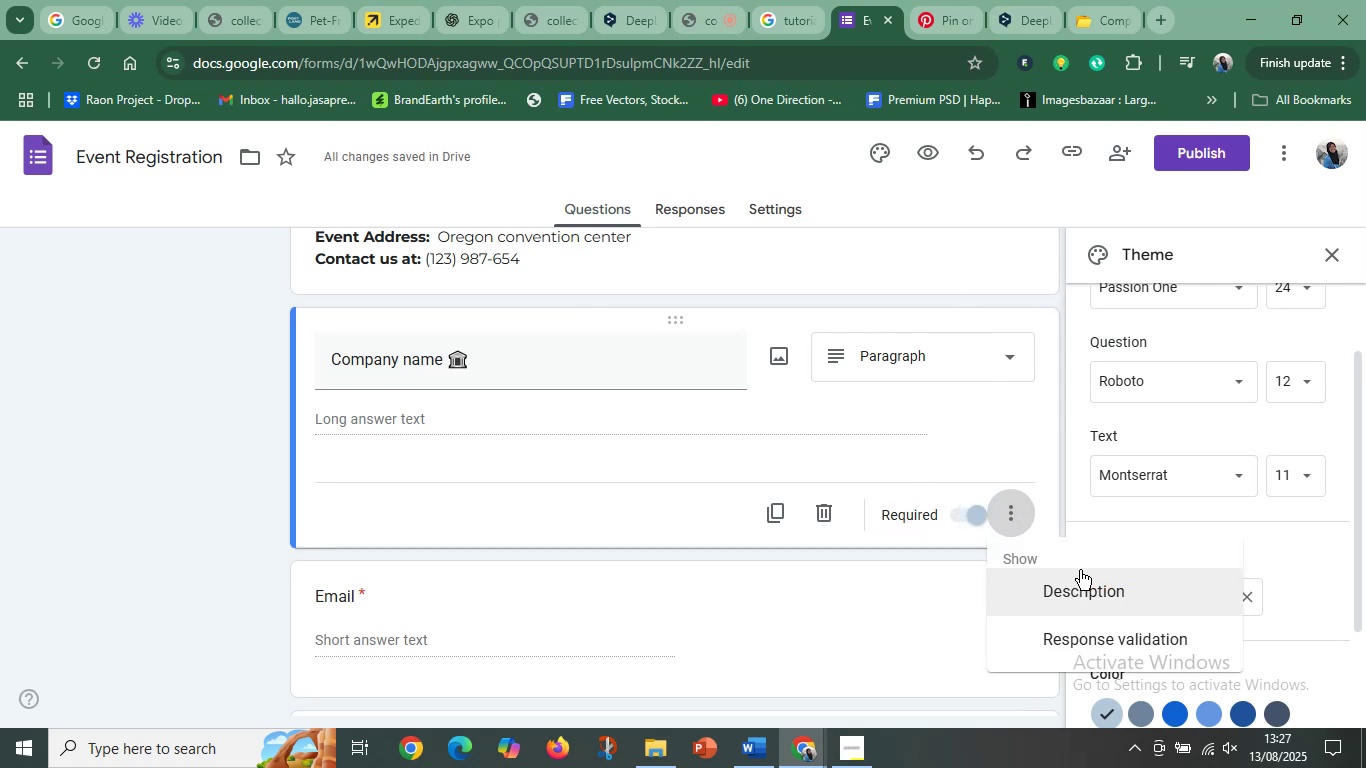 
left_click([931, 441])
 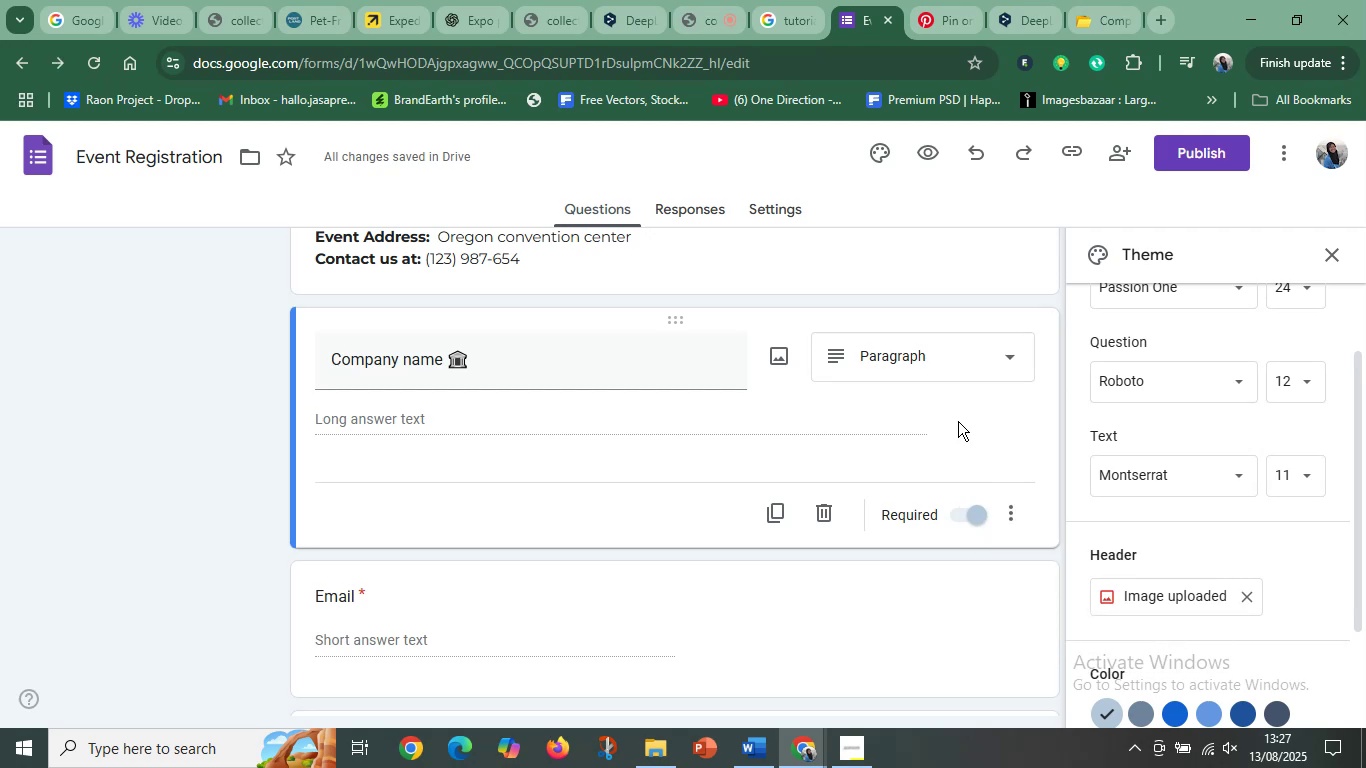 
left_click([971, 414])
 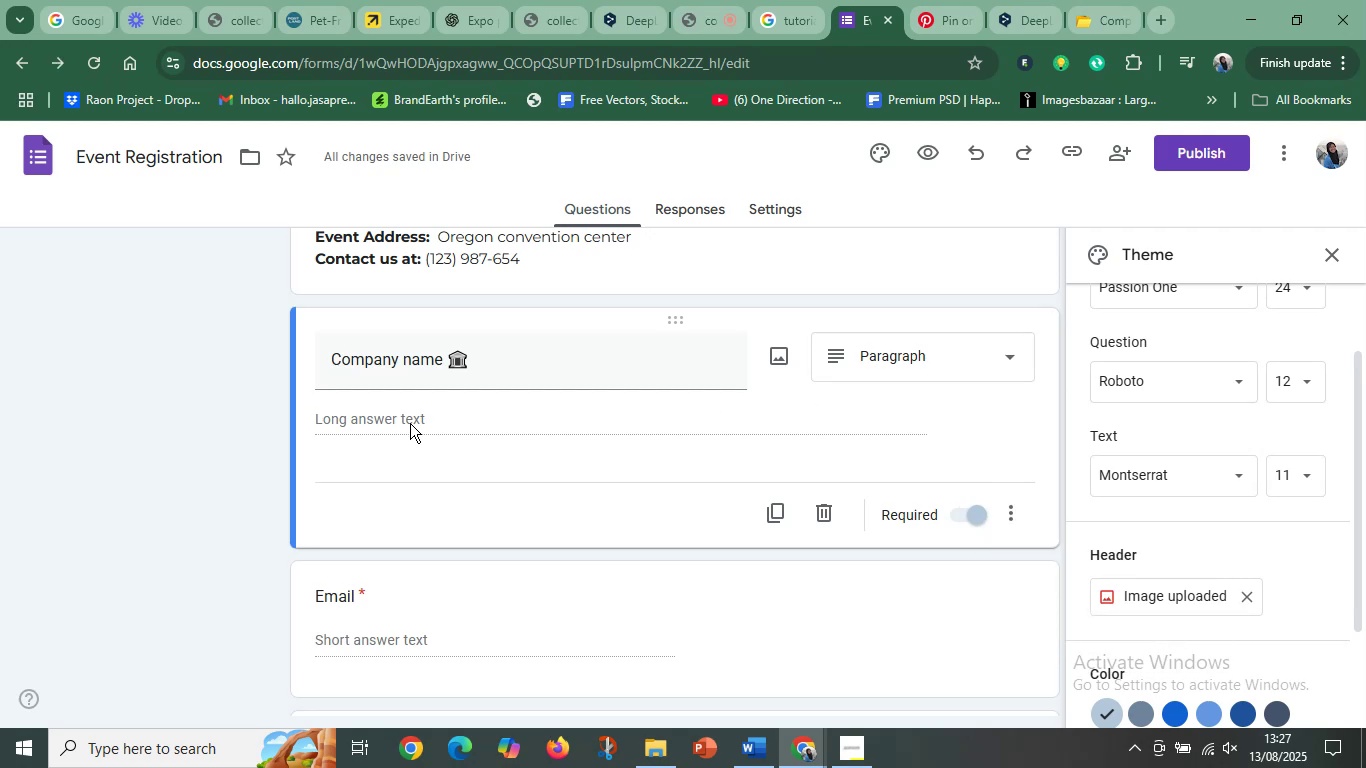 
left_click([410, 423])
 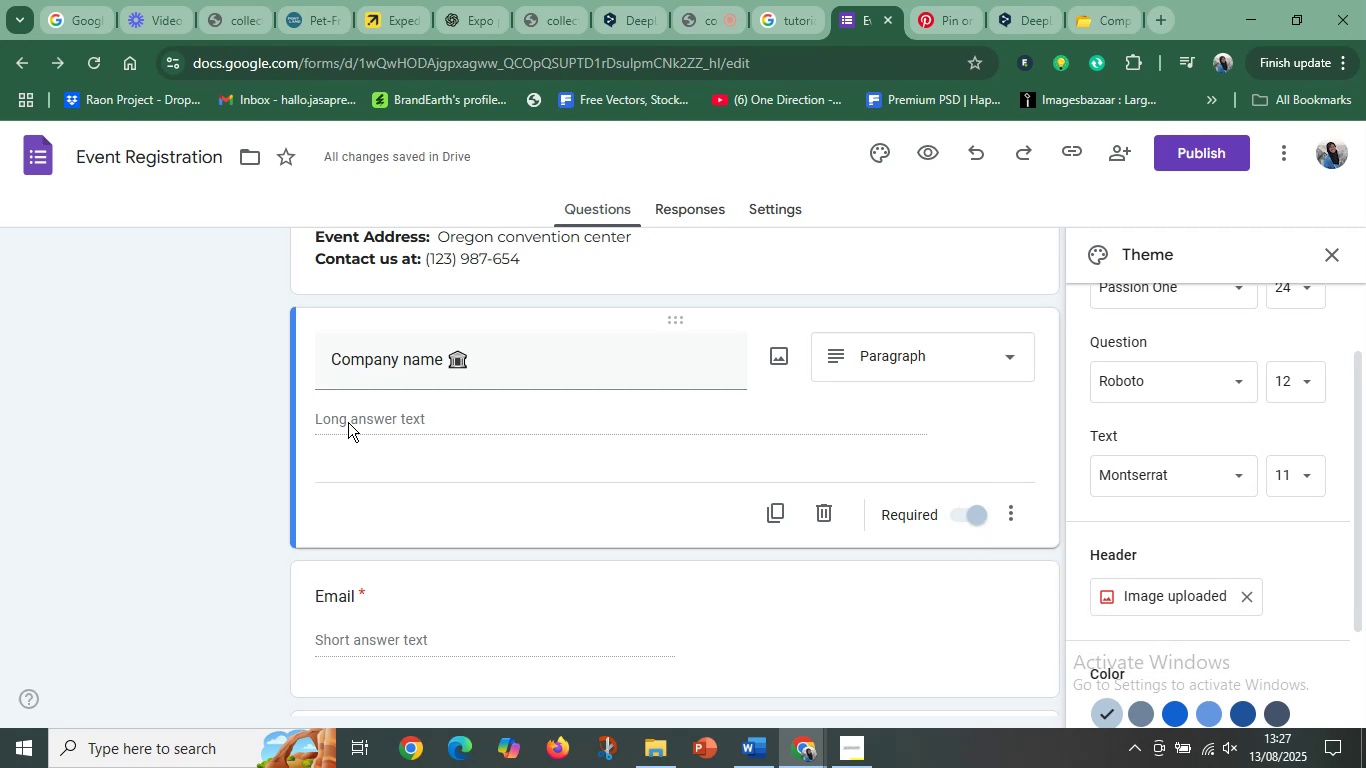 
double_click([339, 434])
 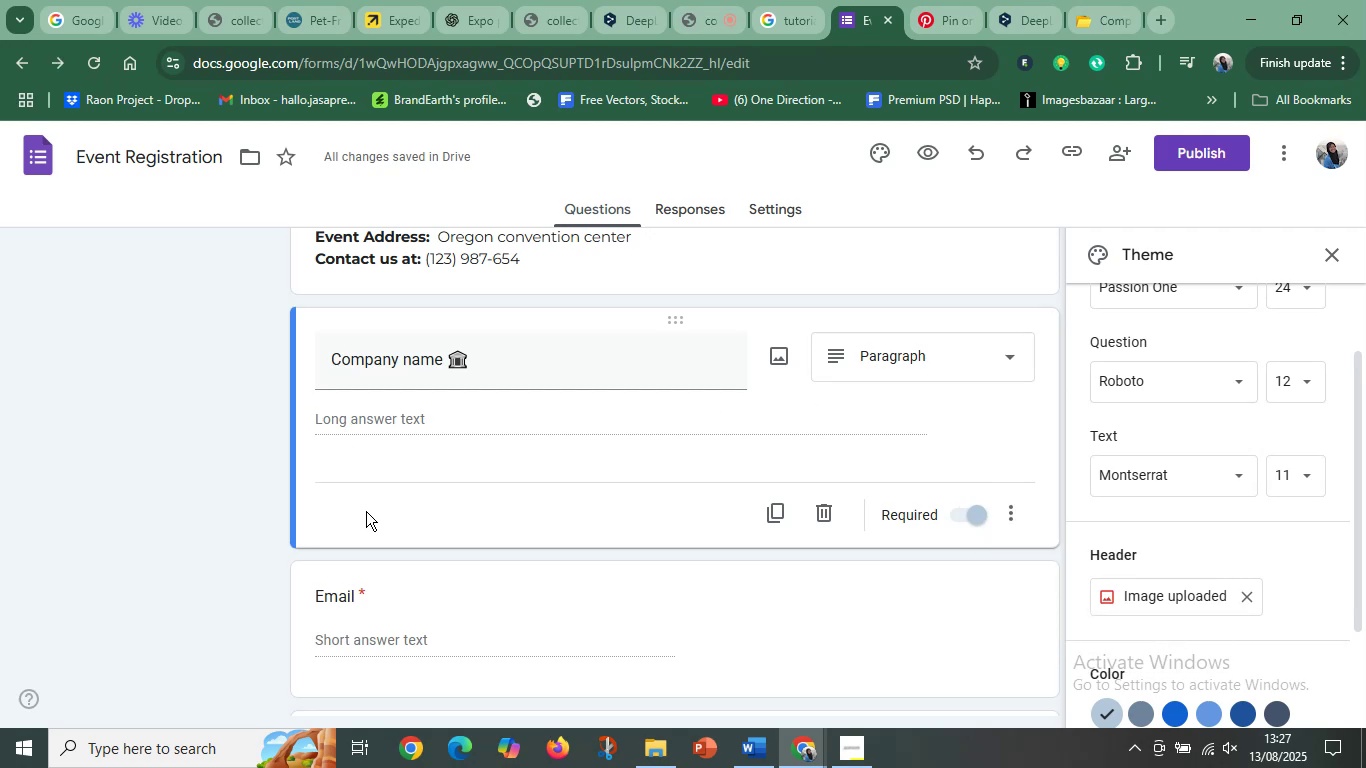 
triple_click([366, 511])
 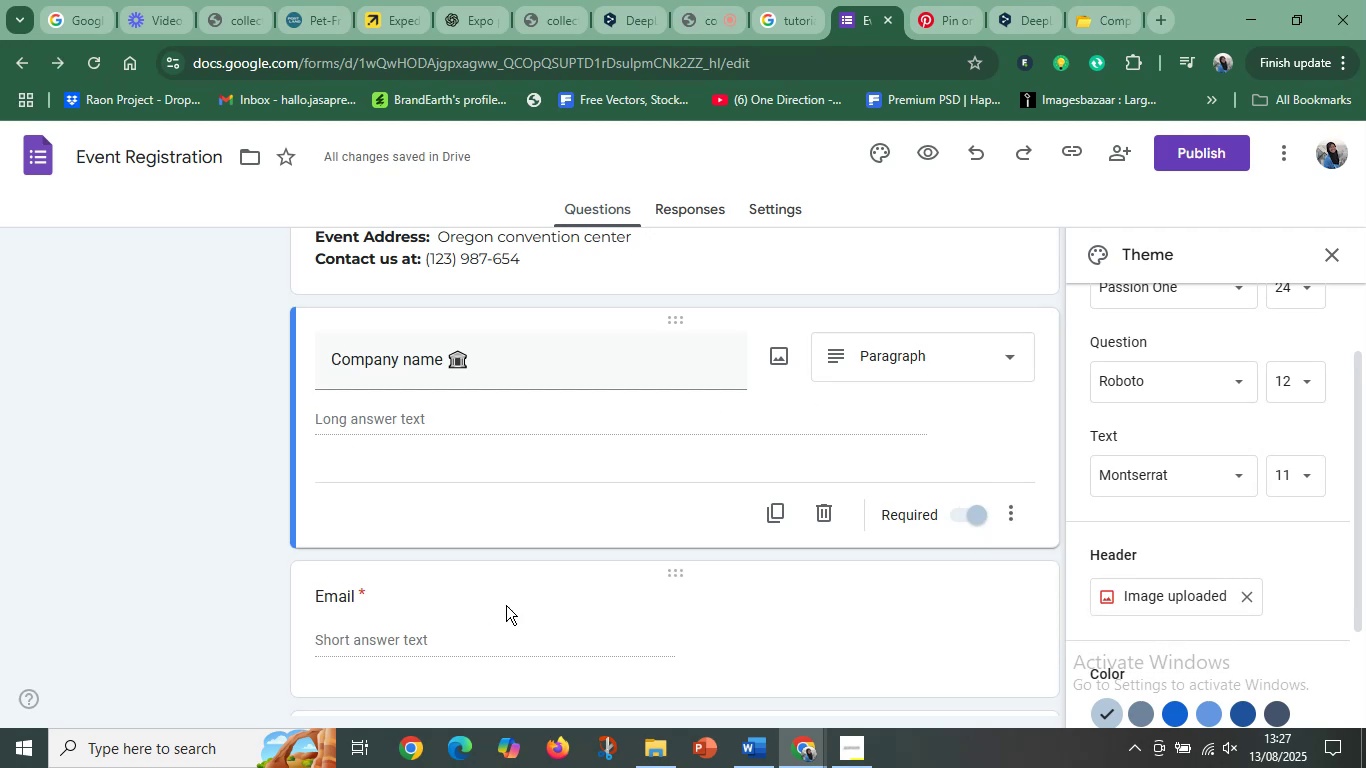 
scroll: coordinate [521, 605], scroll_direction: down, amount: 5.0
 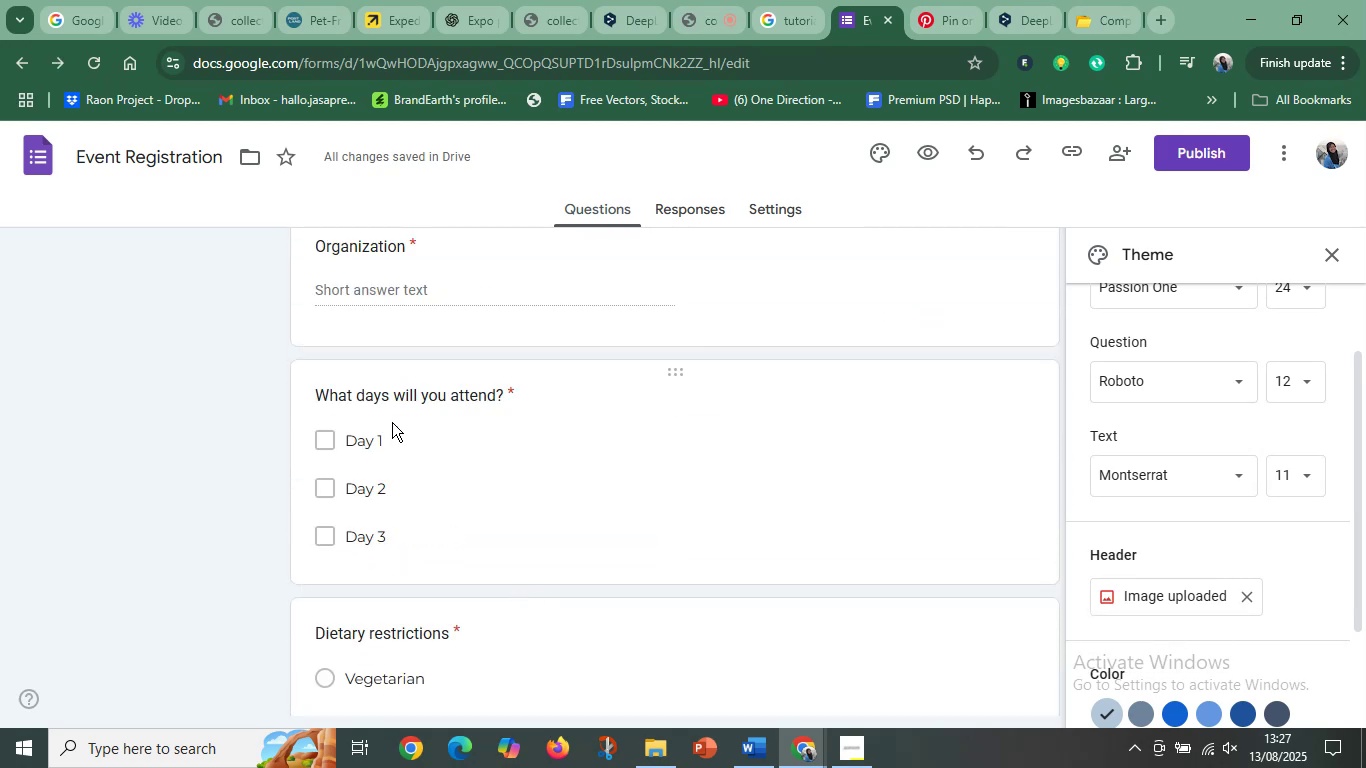 
left_click([346, 429])
 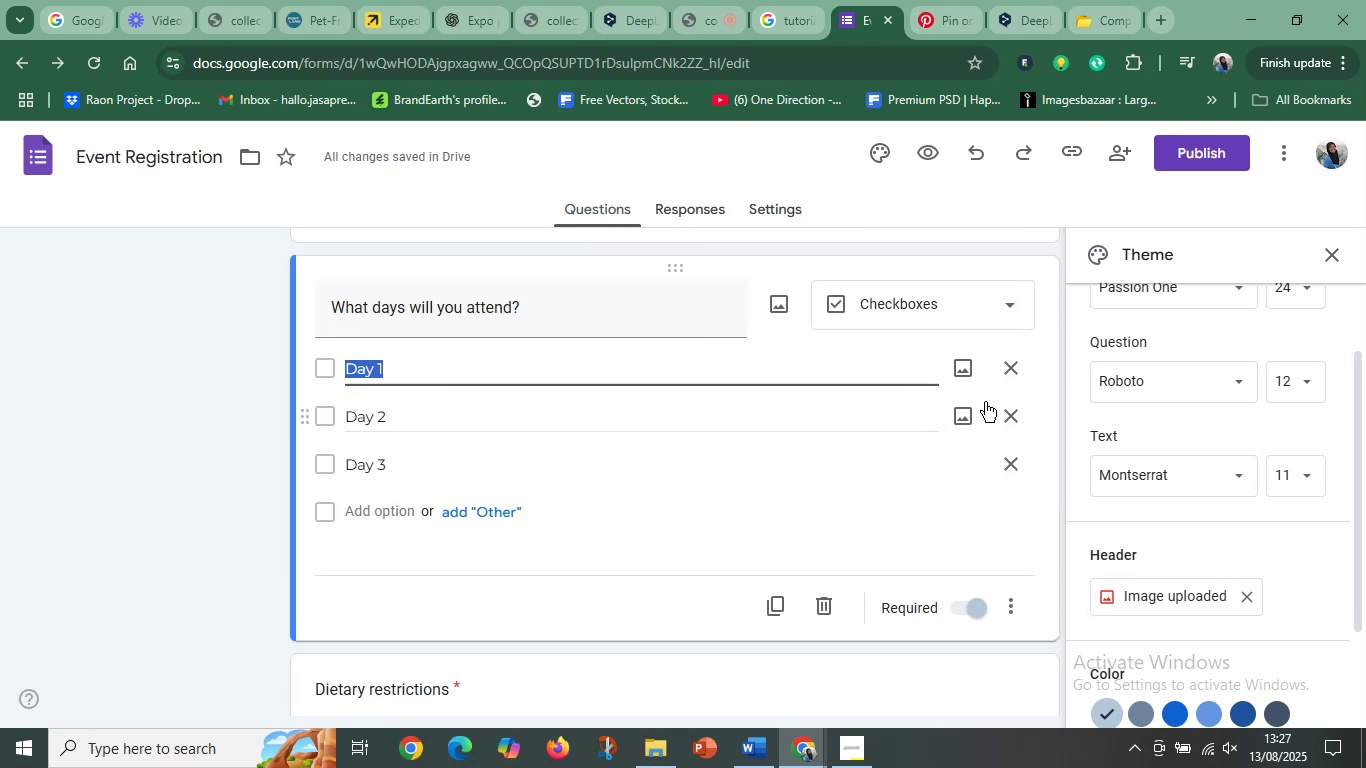 
scroll: coordinate [431, 379], scroll_direction: up, amount: 6.0
 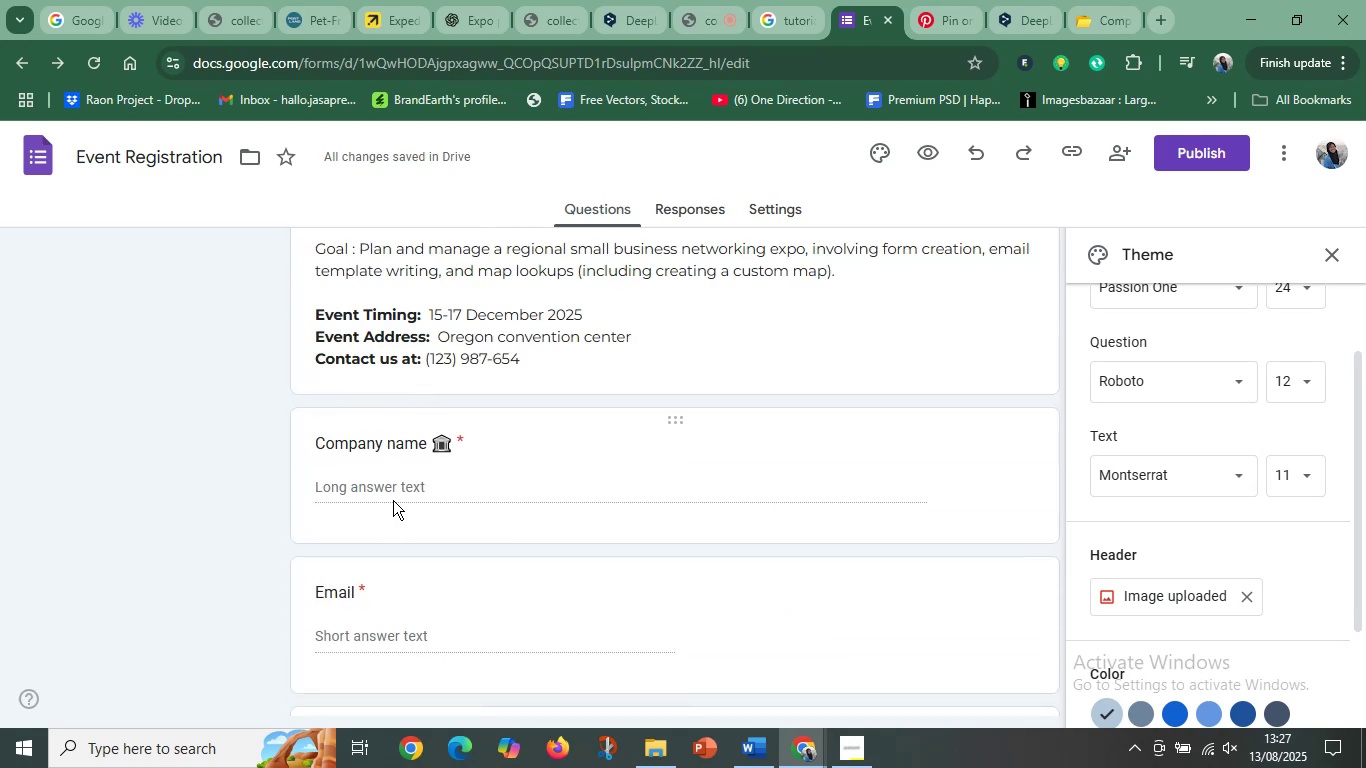 
left_click([404, 477])
 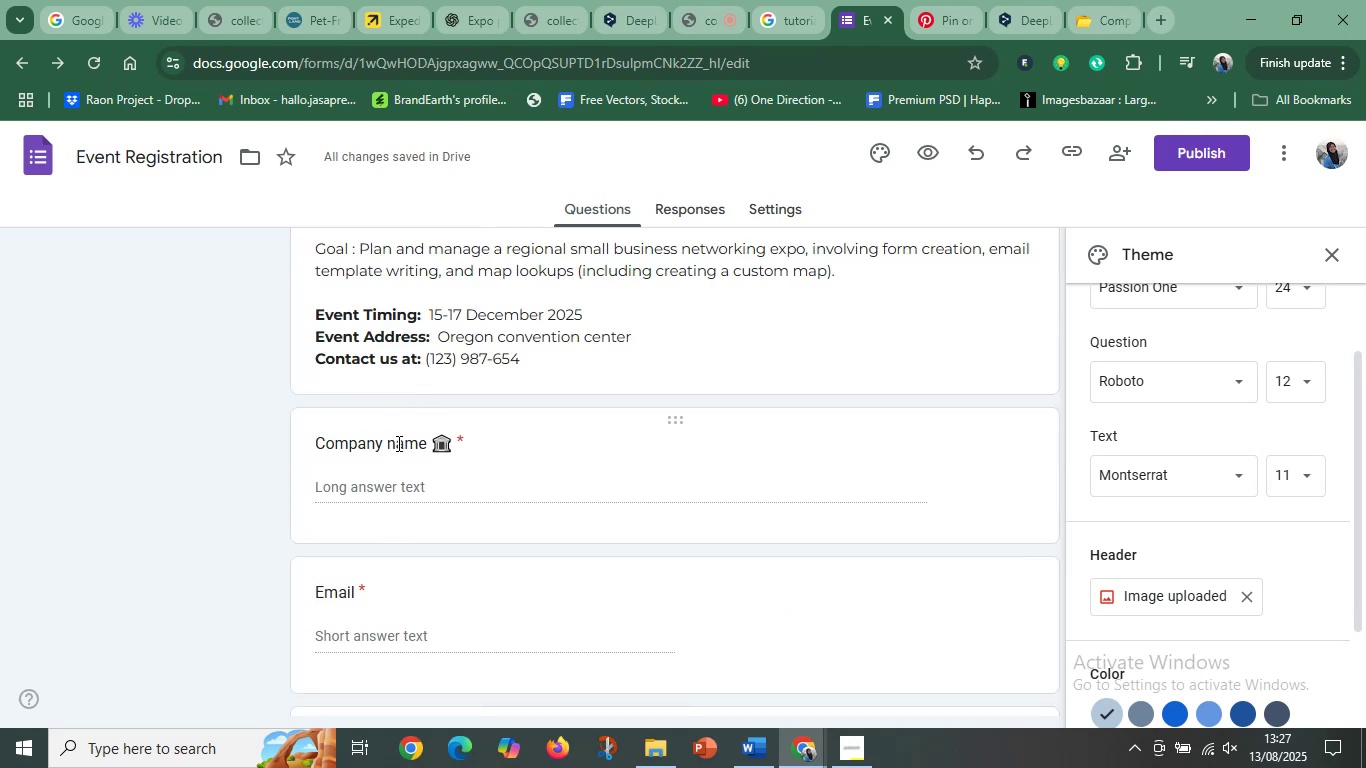 
left_click([397, 443])
 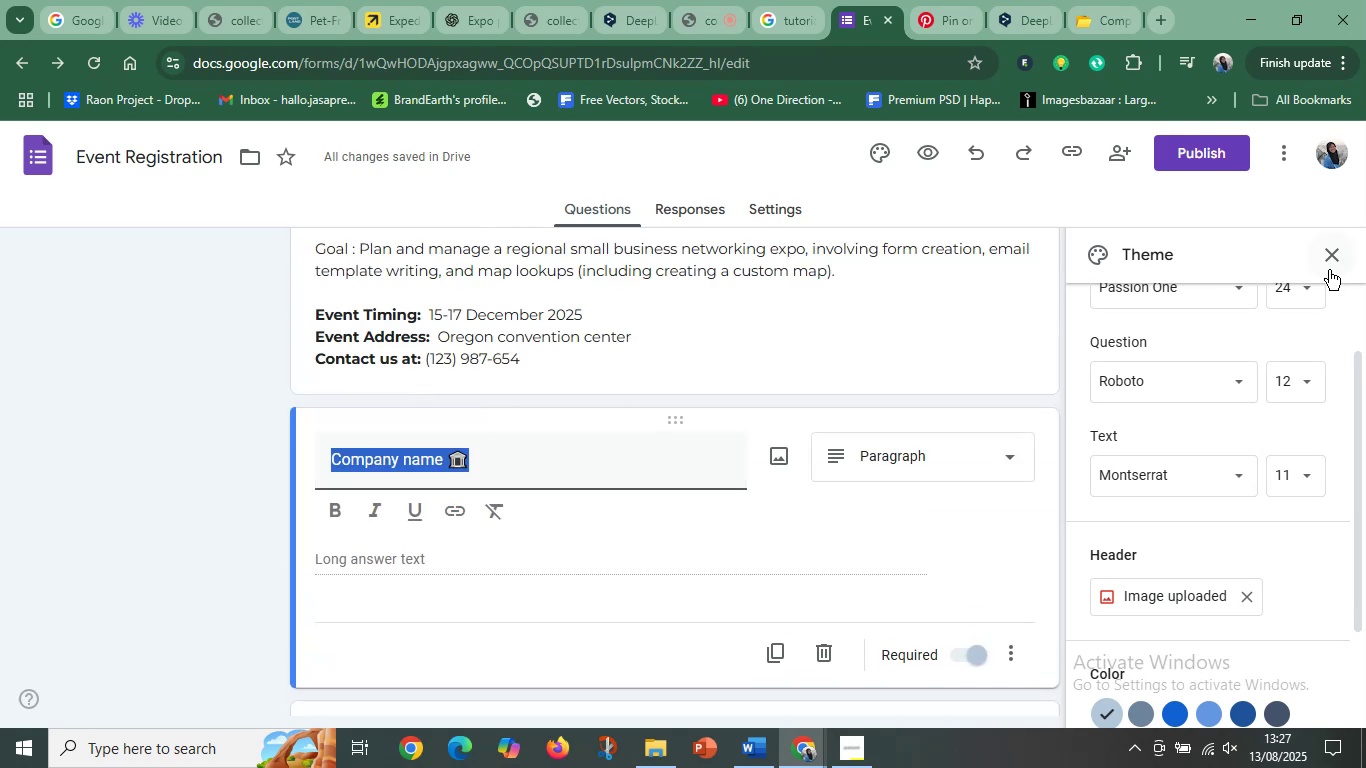 
scroll: coordinate [1136, 554], scroll_direction: up, amount: 5.0
 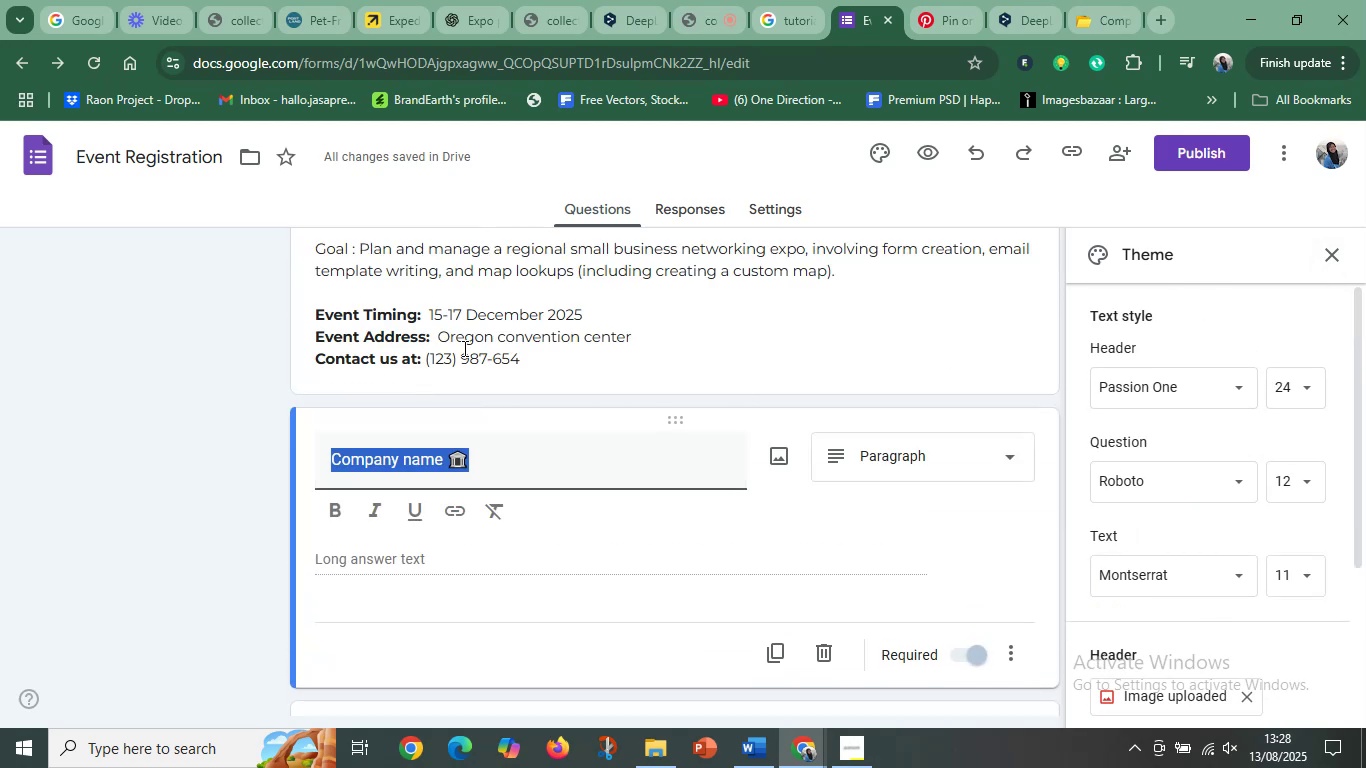 
left_click([442, 317])
 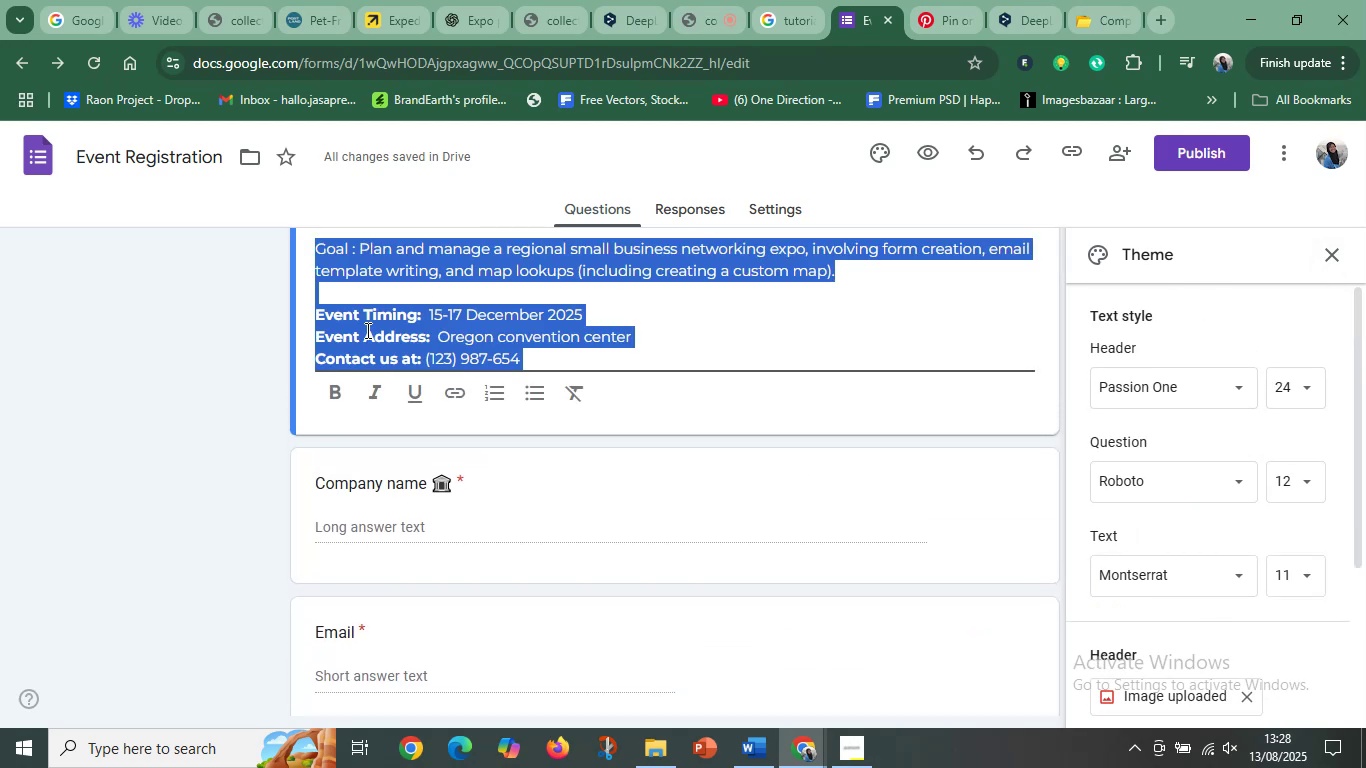 
left_click([365, 331])
 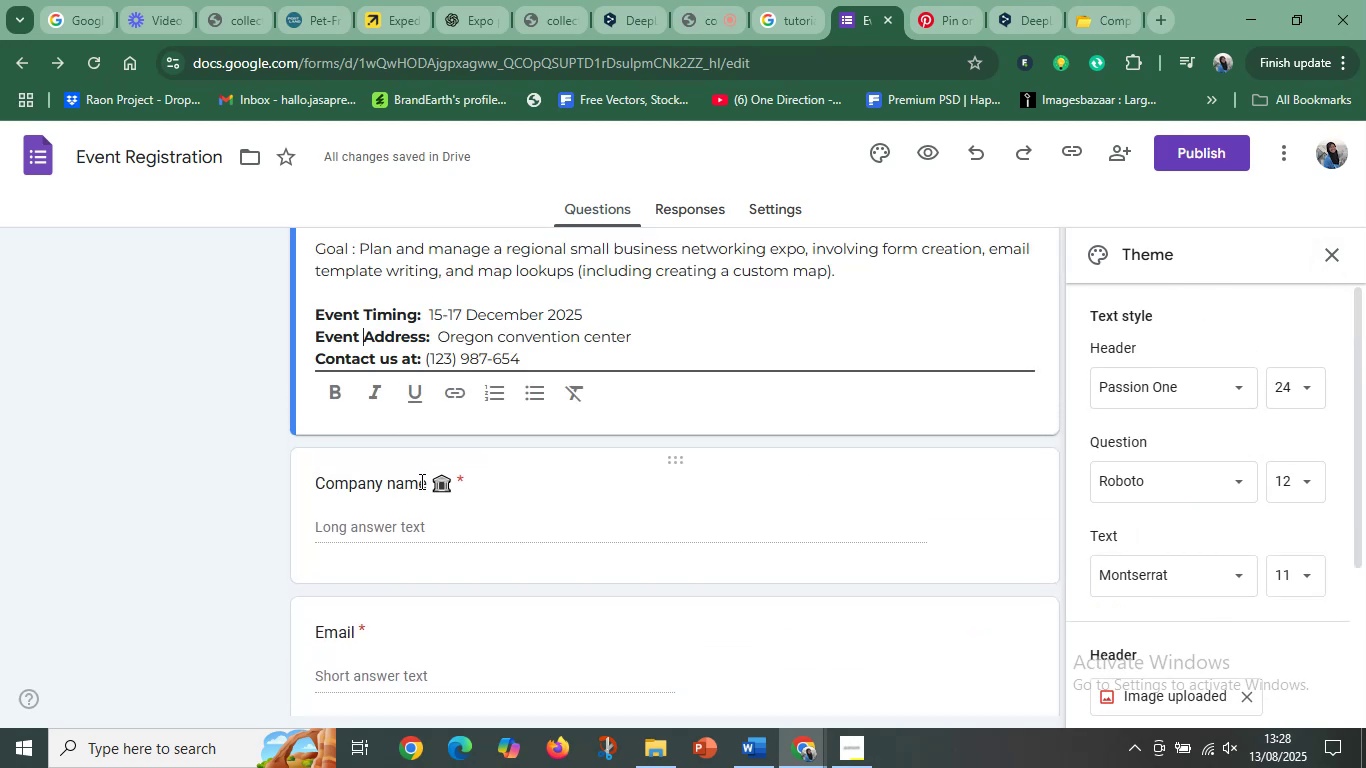 
left_click_drag(start_coordinate=[426, 481], to_coordinate=[300, 485])
 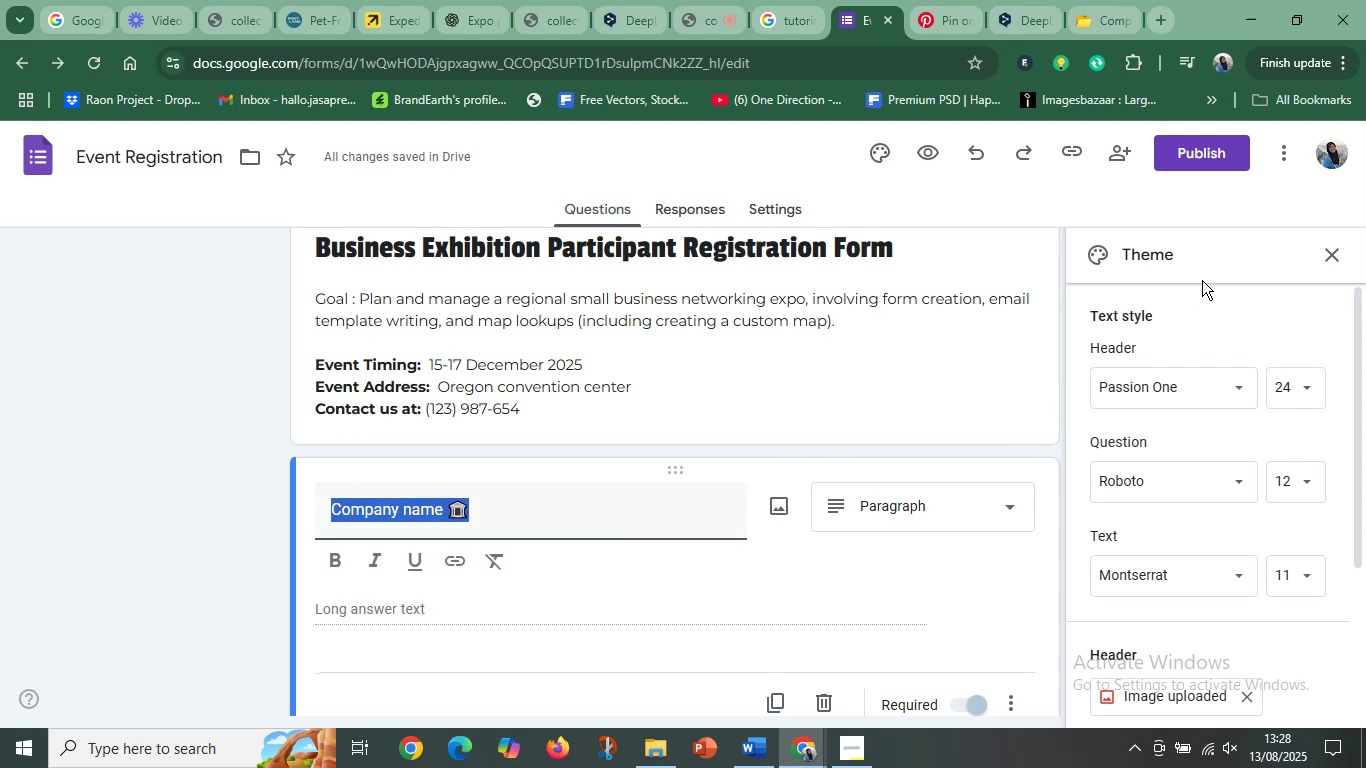 
scroll: coordinate [1191, 429], scroll_direction: up, amount: 5.0
 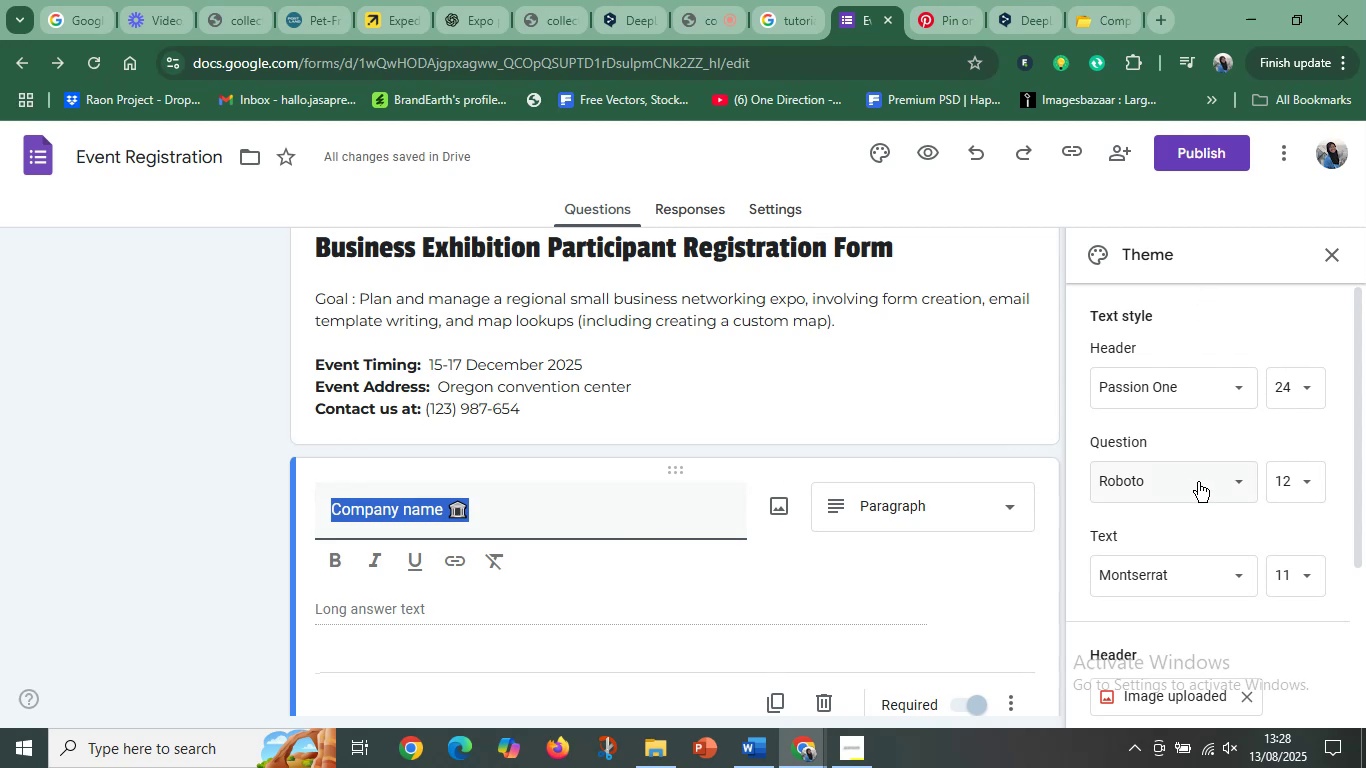 
left_click([1194, 486])
 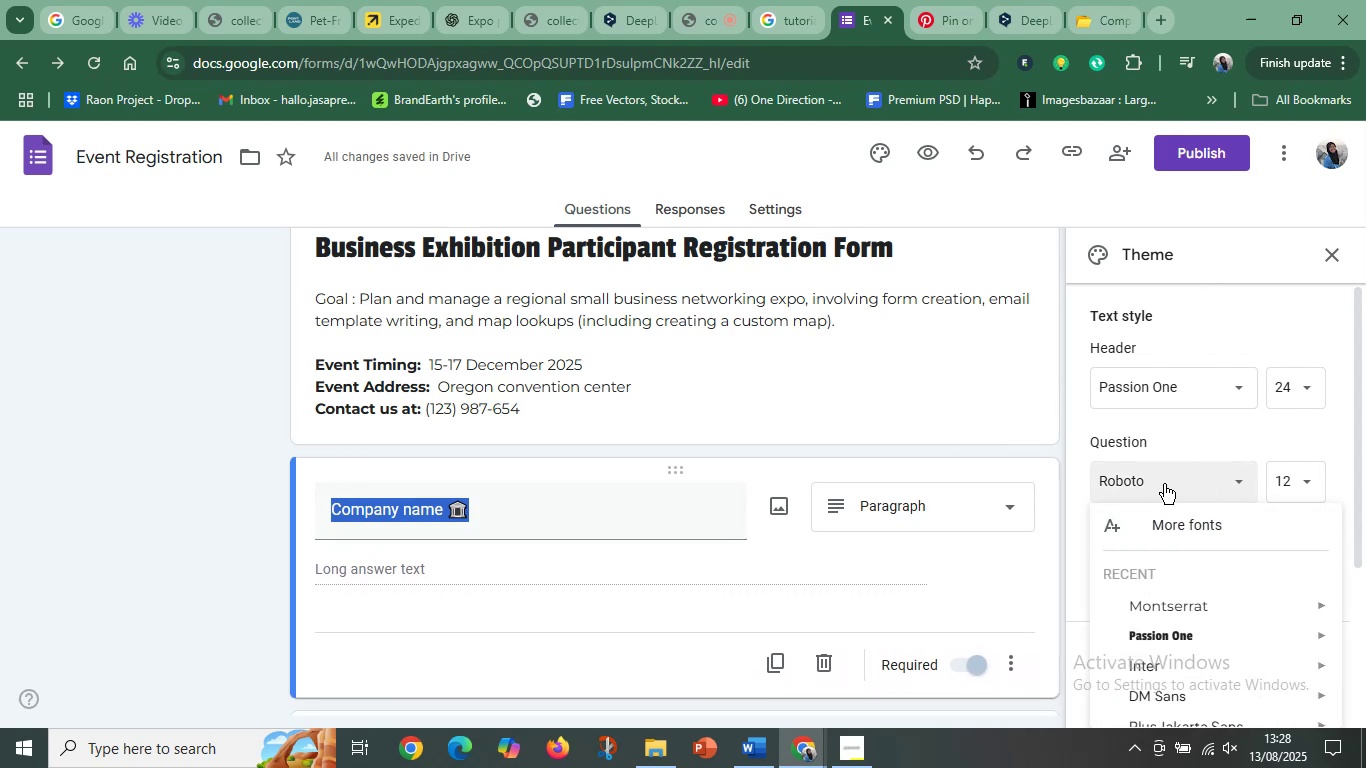 
left_click([1169, 538])
 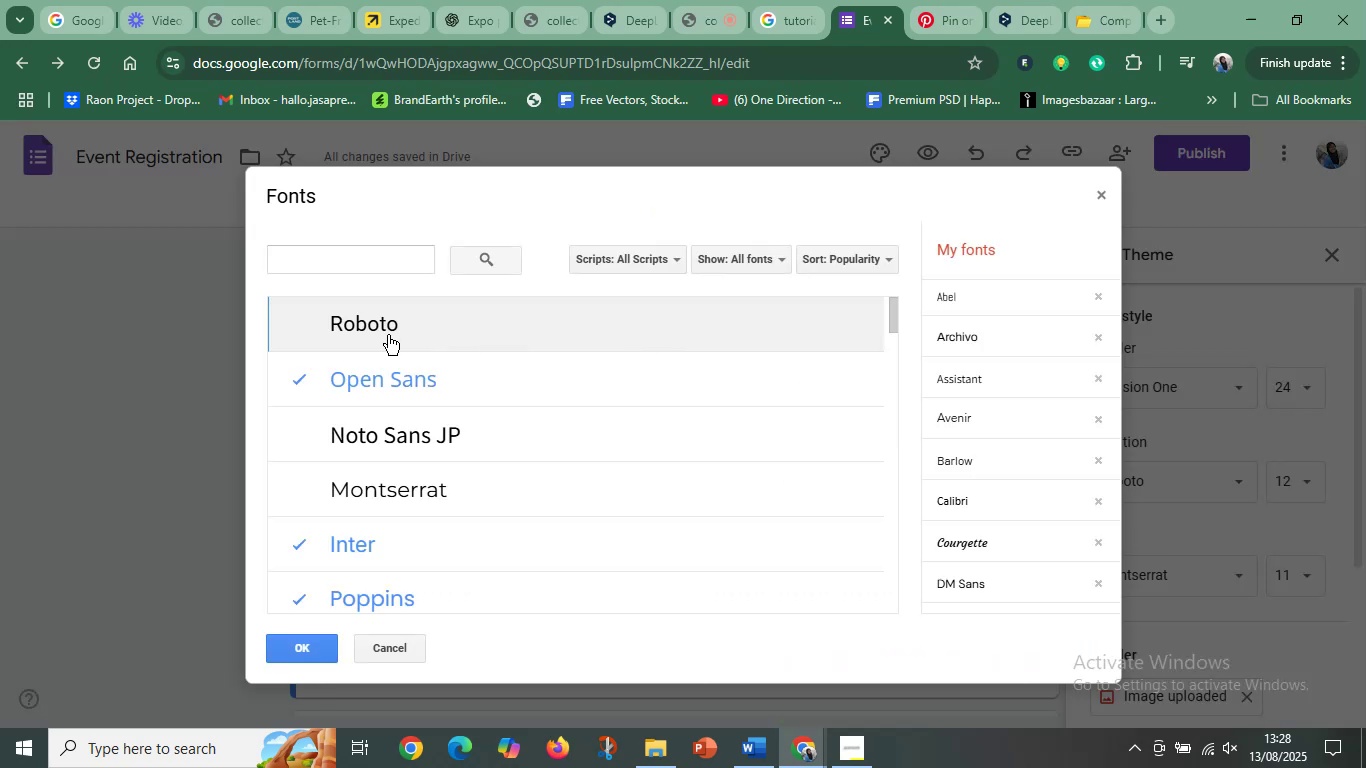 
left_click([381, 264])
 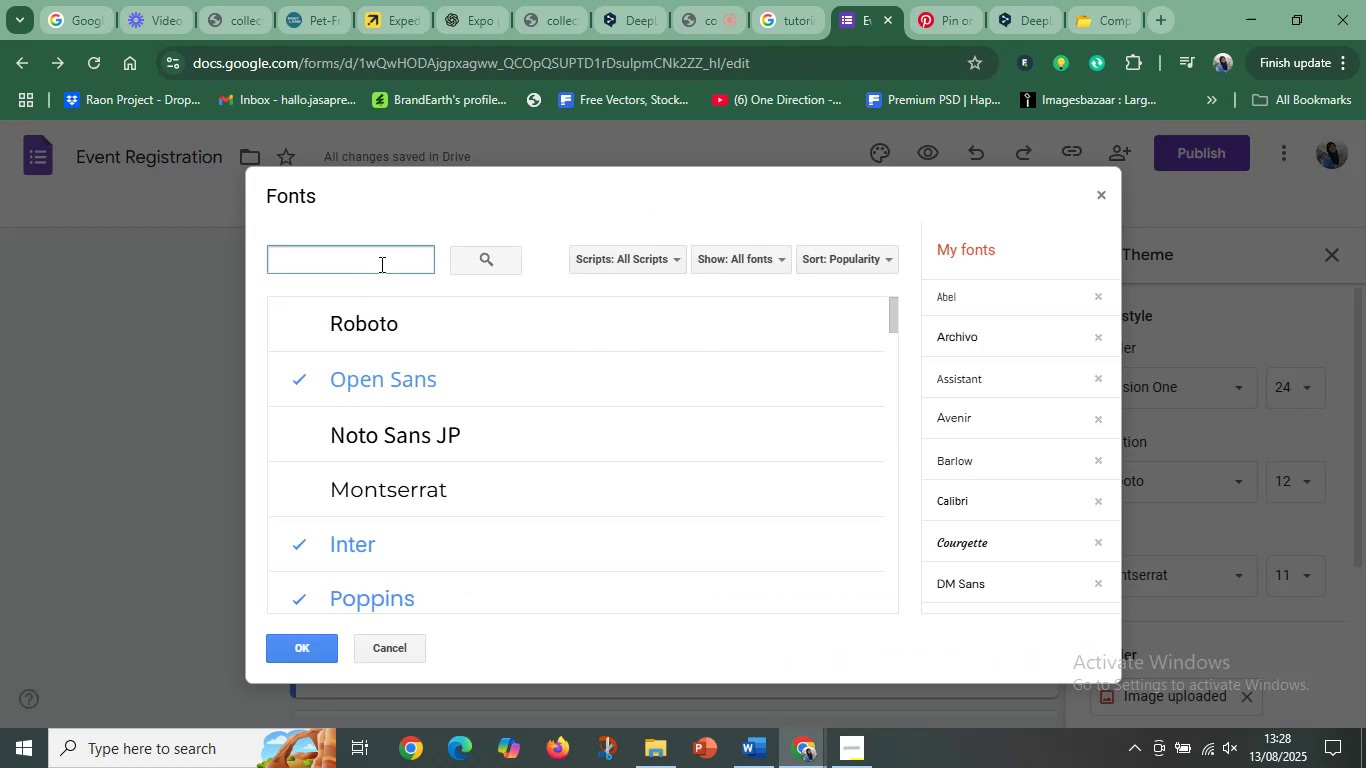 
type(MONT)
 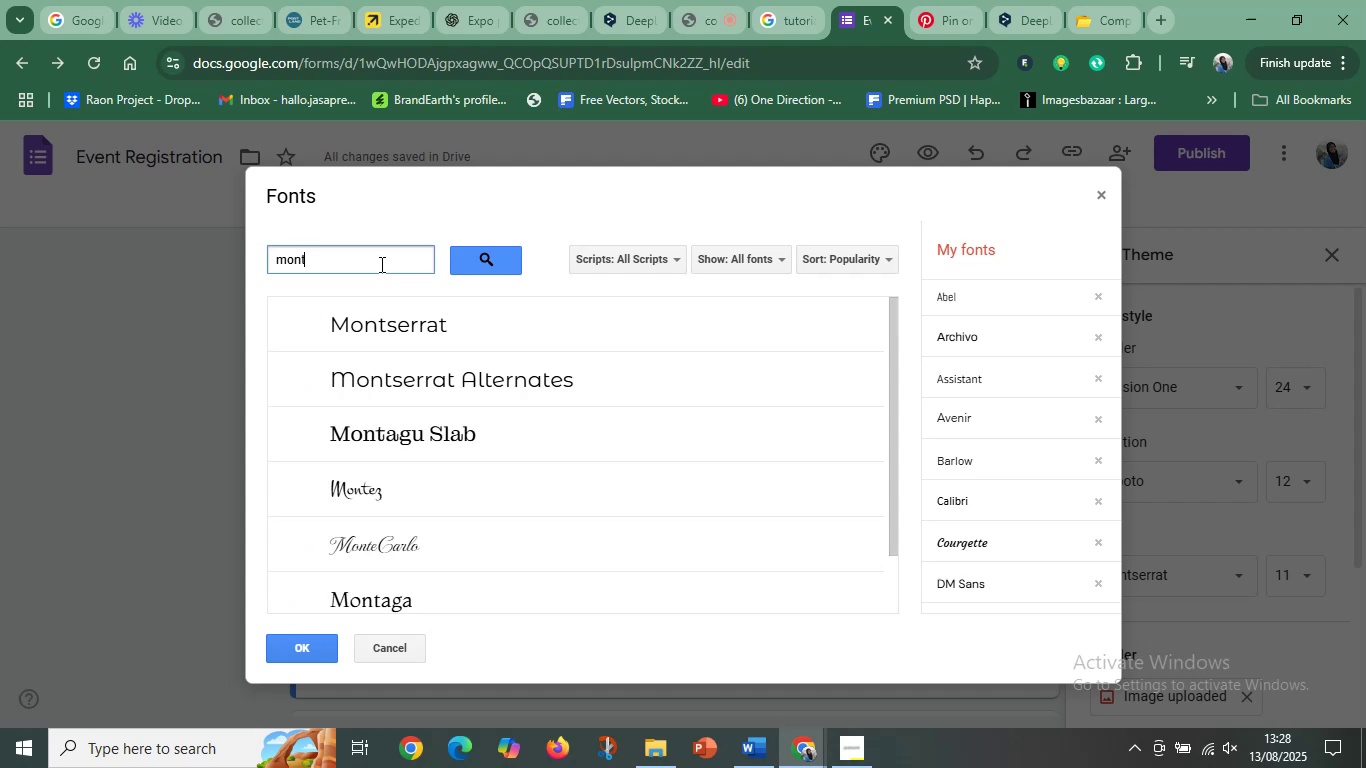 
key(Enter)
 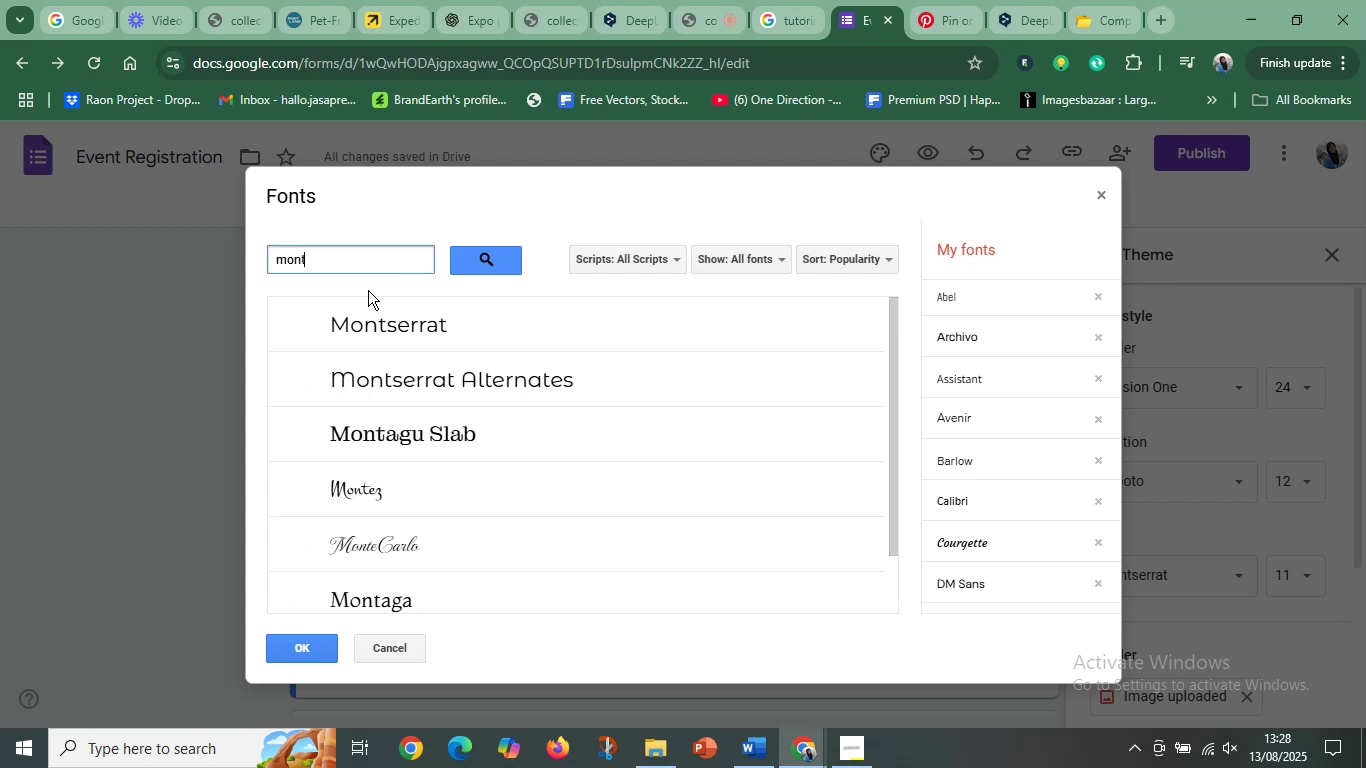 
left_click([373, 319])
 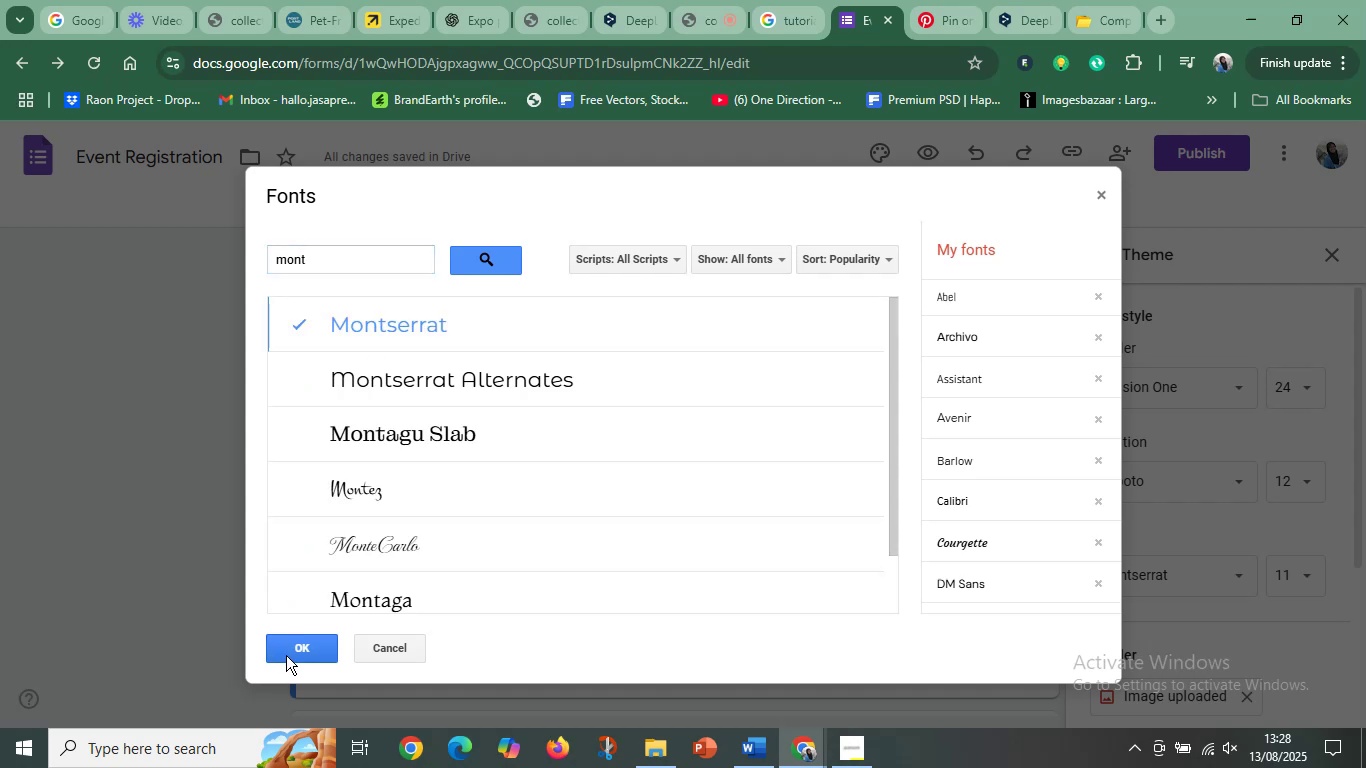 
left_click([289, 650])
 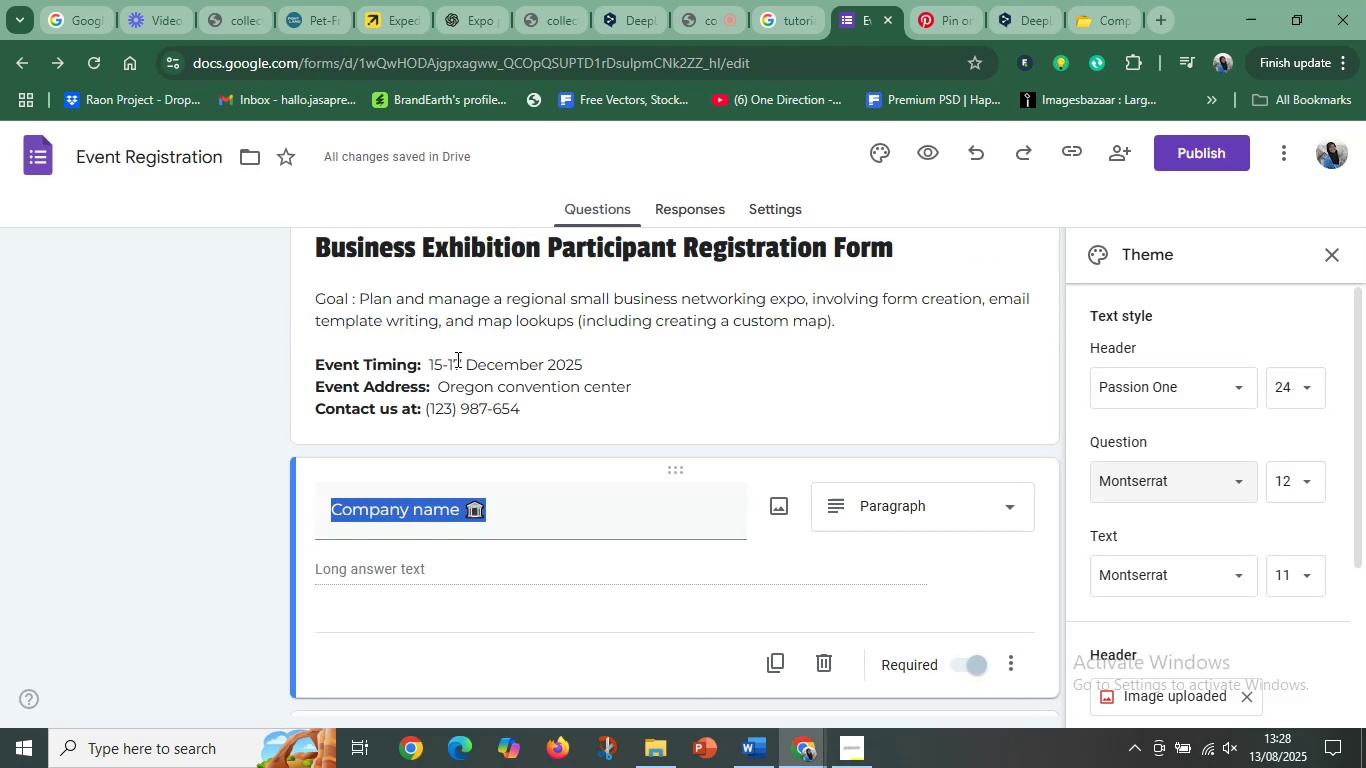 
left_click([520, 526])
 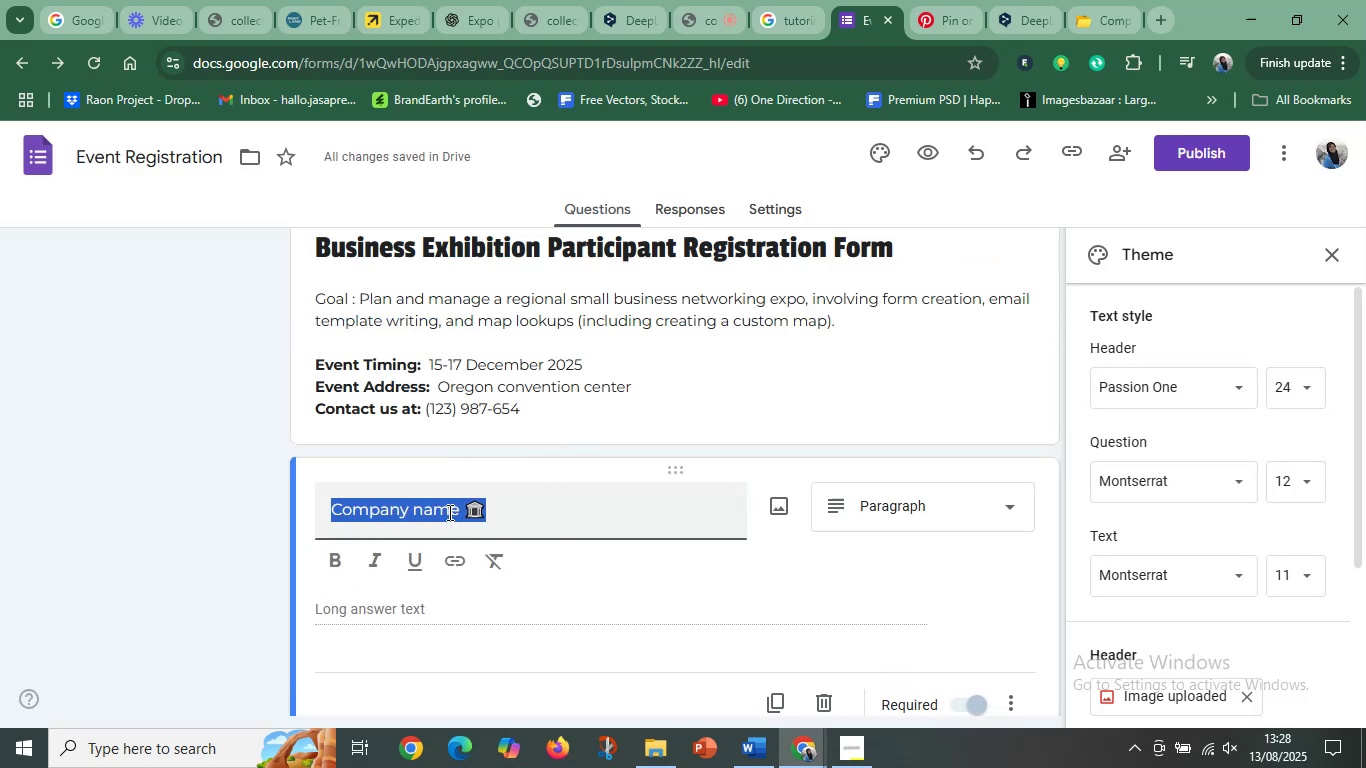 
left_click([448, 510])
 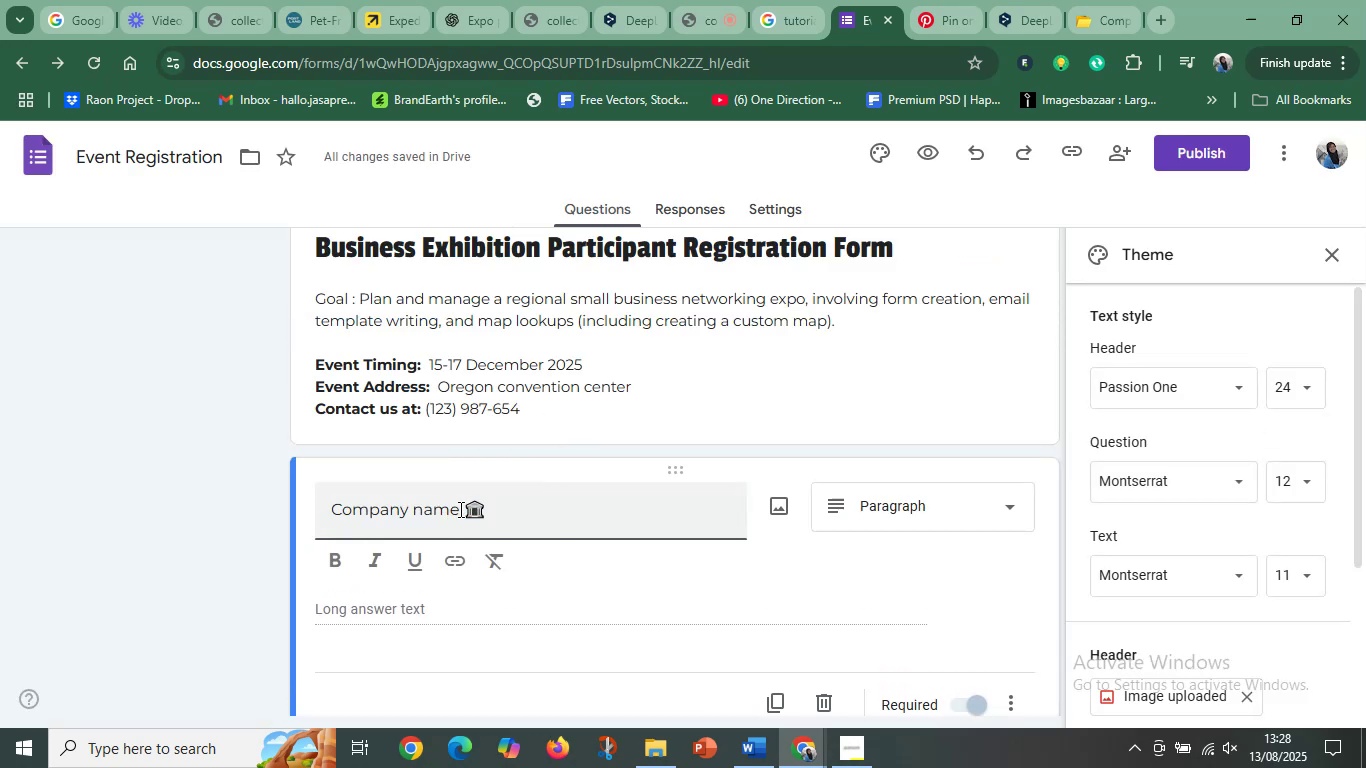 
left_click_drag(start_coordinate=[460, 509], to_coordinate=[303, 514])
 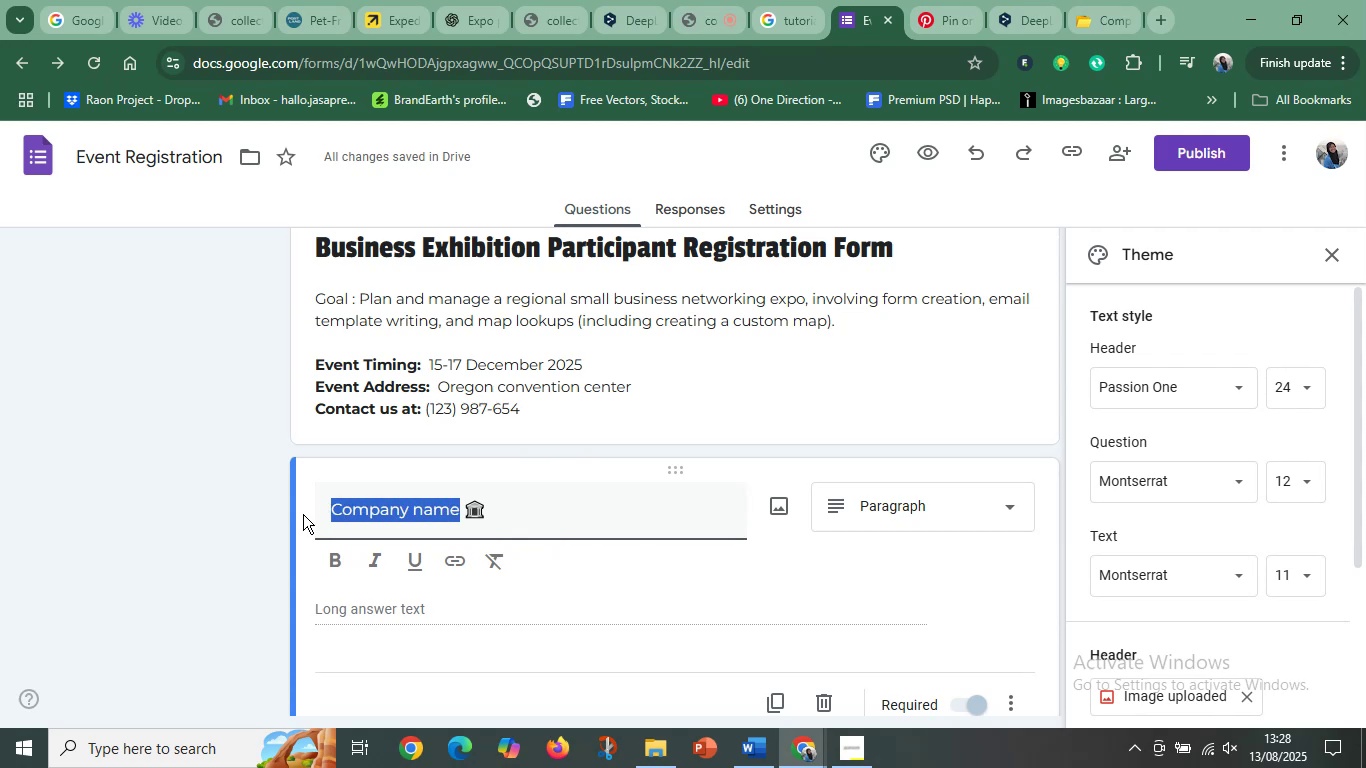 
key(Shift+Slash)
 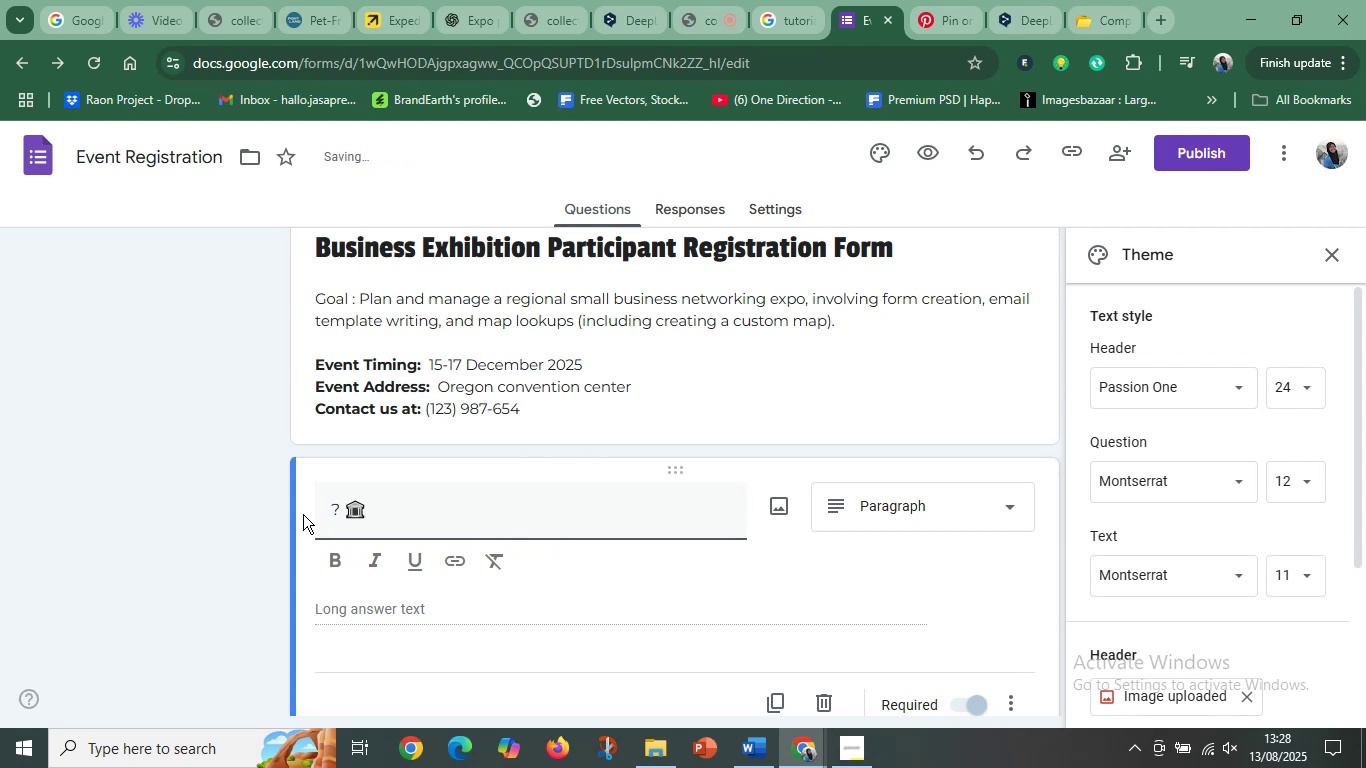 
key(Control+Z)
 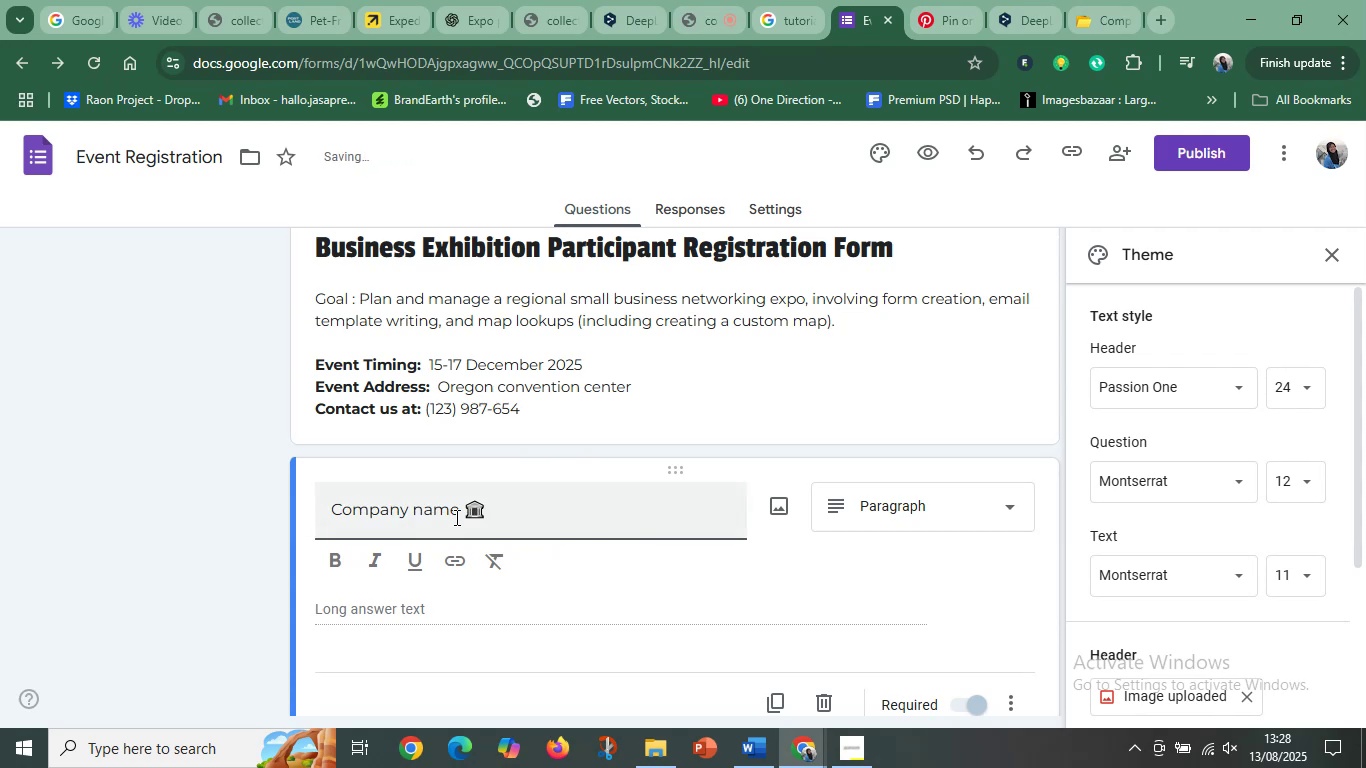 
left_click([459, 511])
 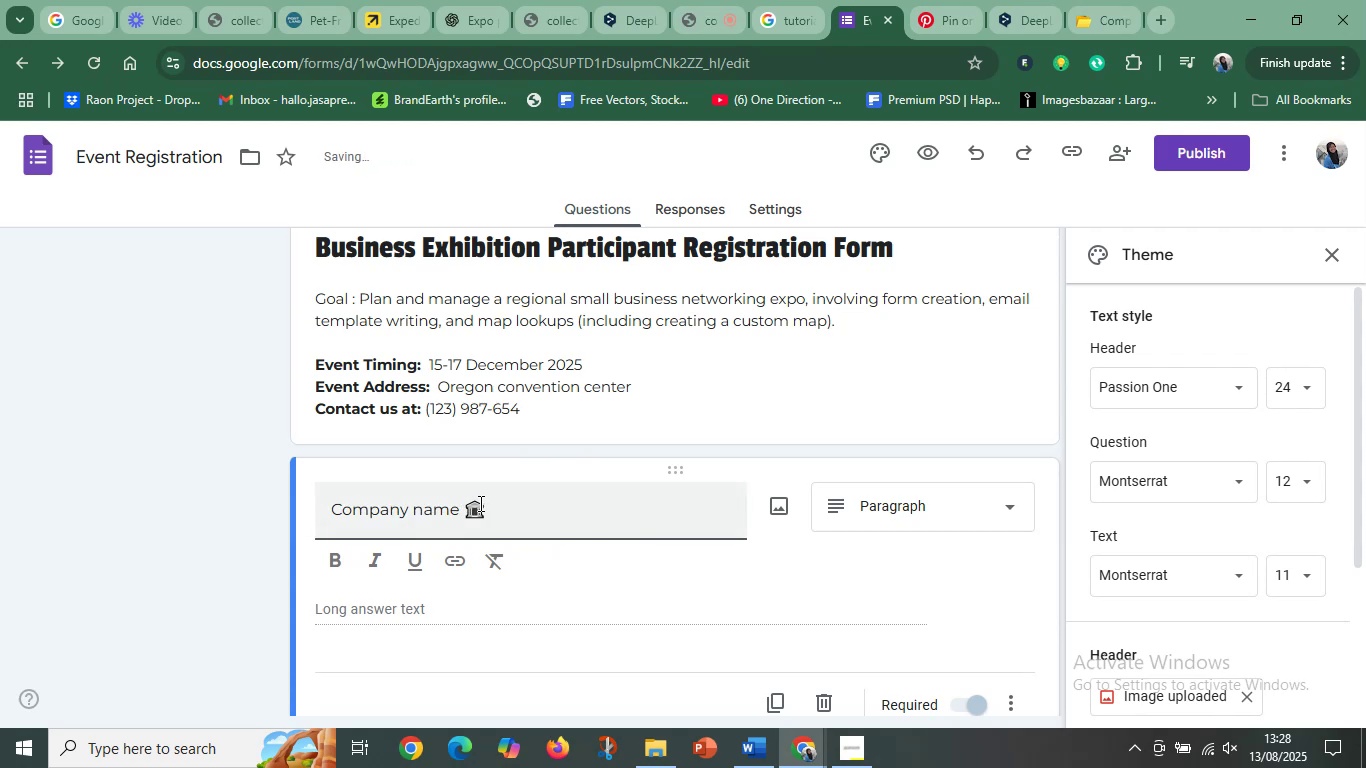 
key(Shift+Slash)
 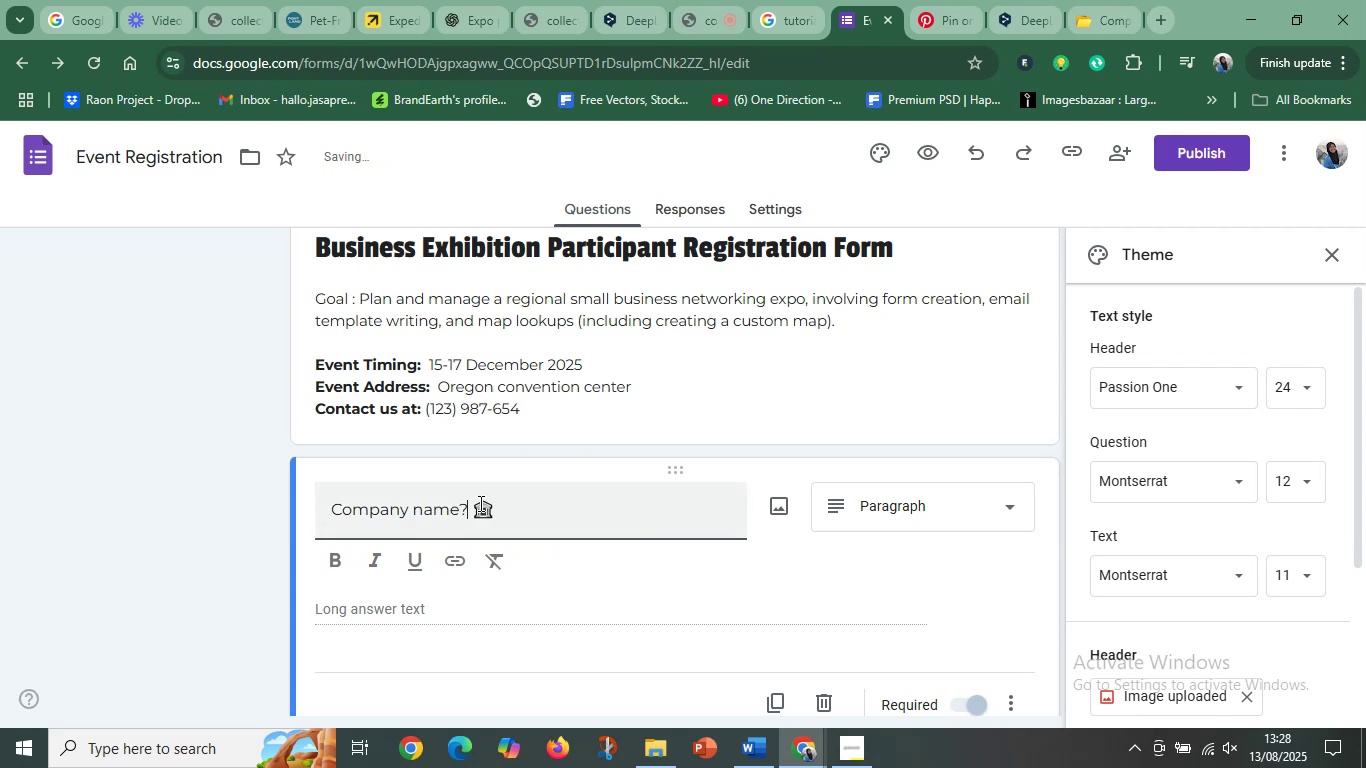 
left_click_drag(start_coordinate=[471, 507], to_coordinate=[330, 511])
 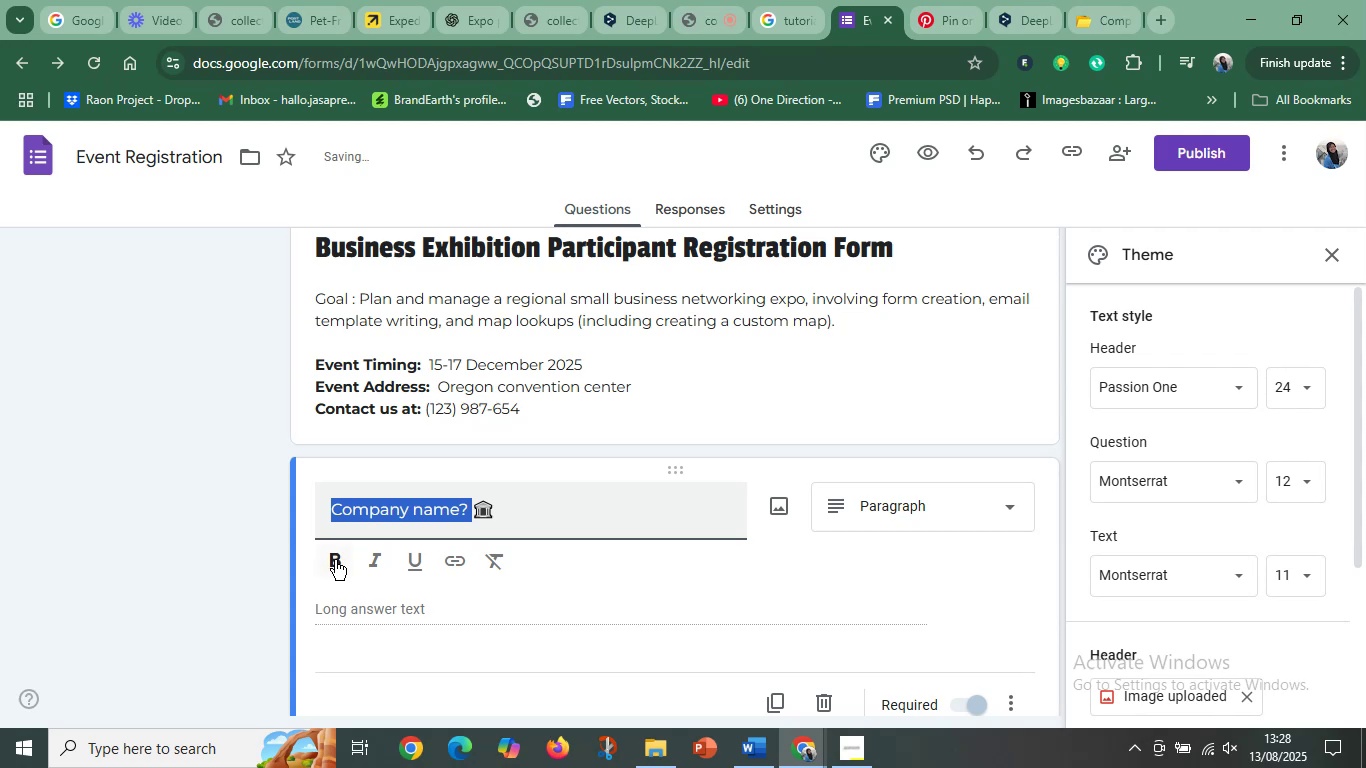 
left_click([335, 560])
 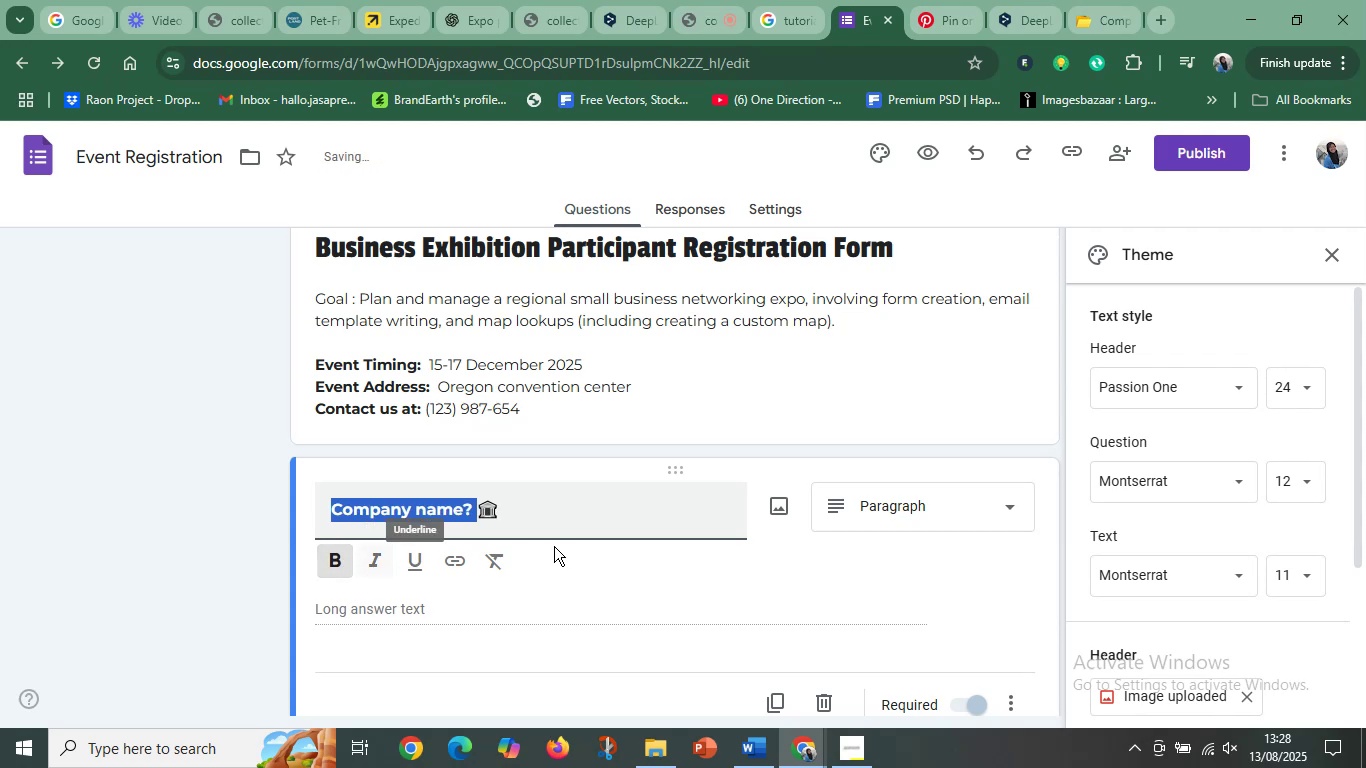 
left_click([602, 518])
 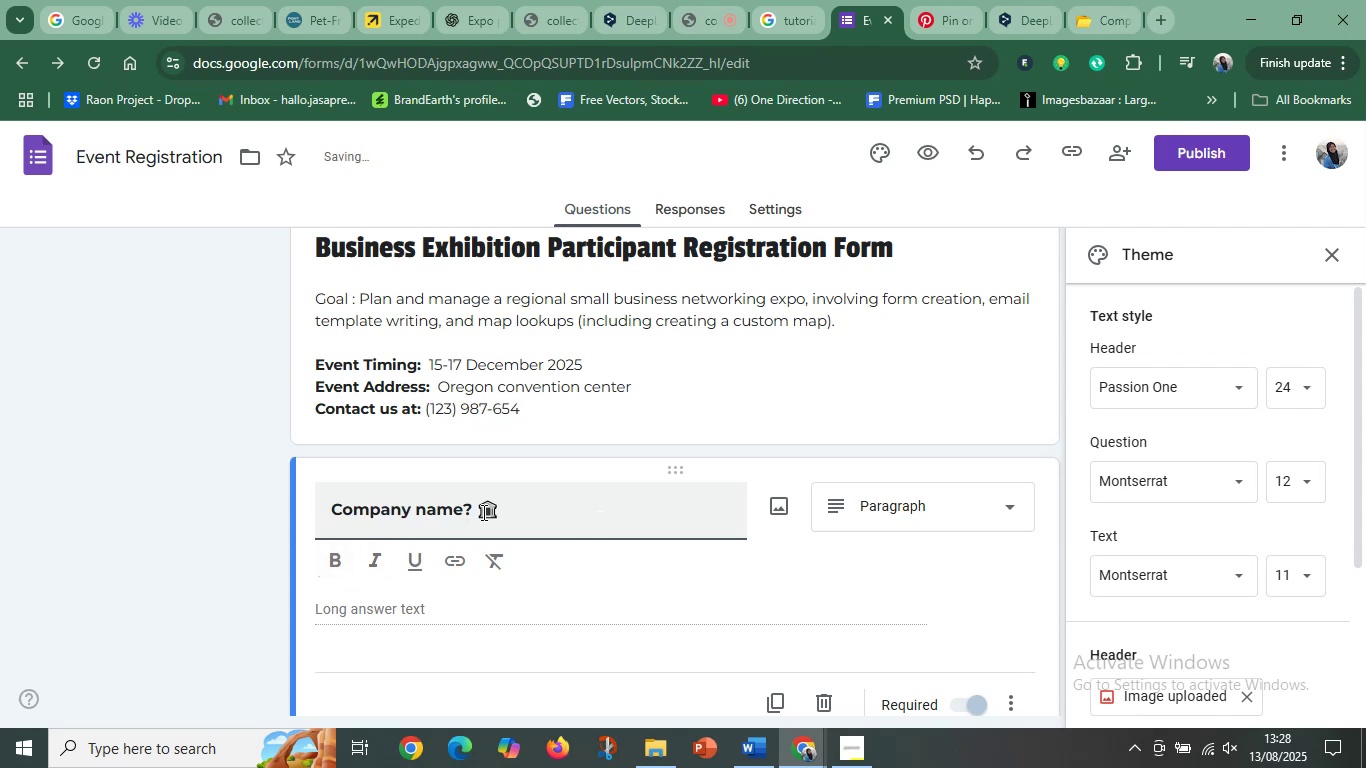 
left_click_drag(start_coordinate=[505, 513], to_coordinate=[484, 516])
 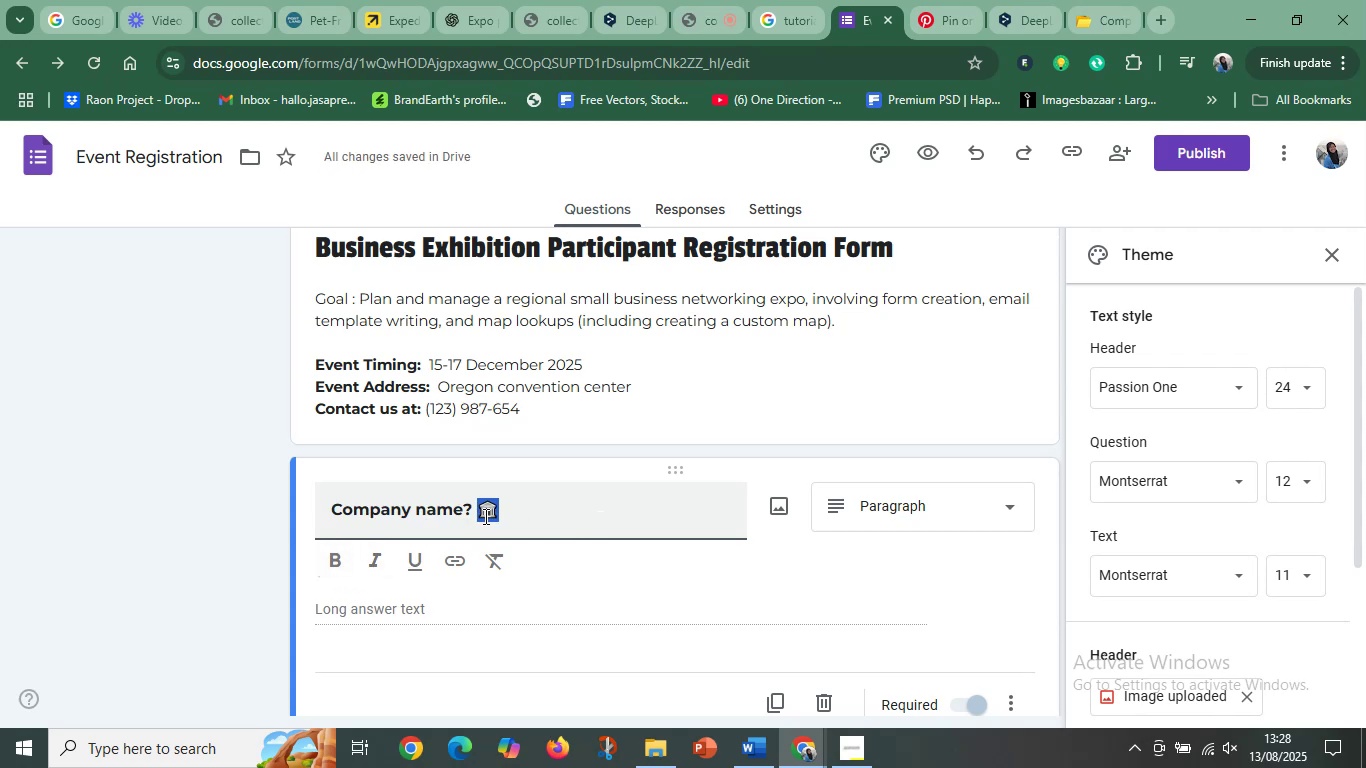 
key(Control+X)
 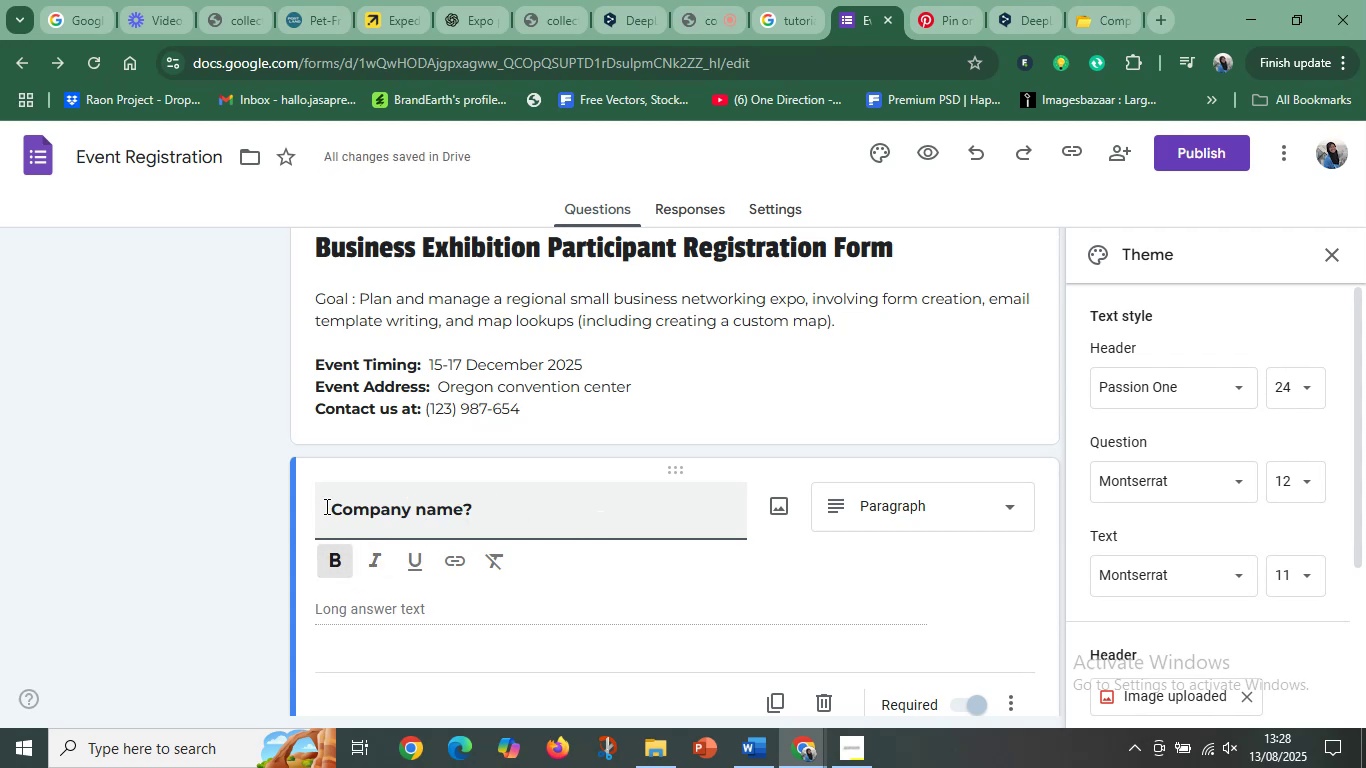 
left_click([325, 507])
 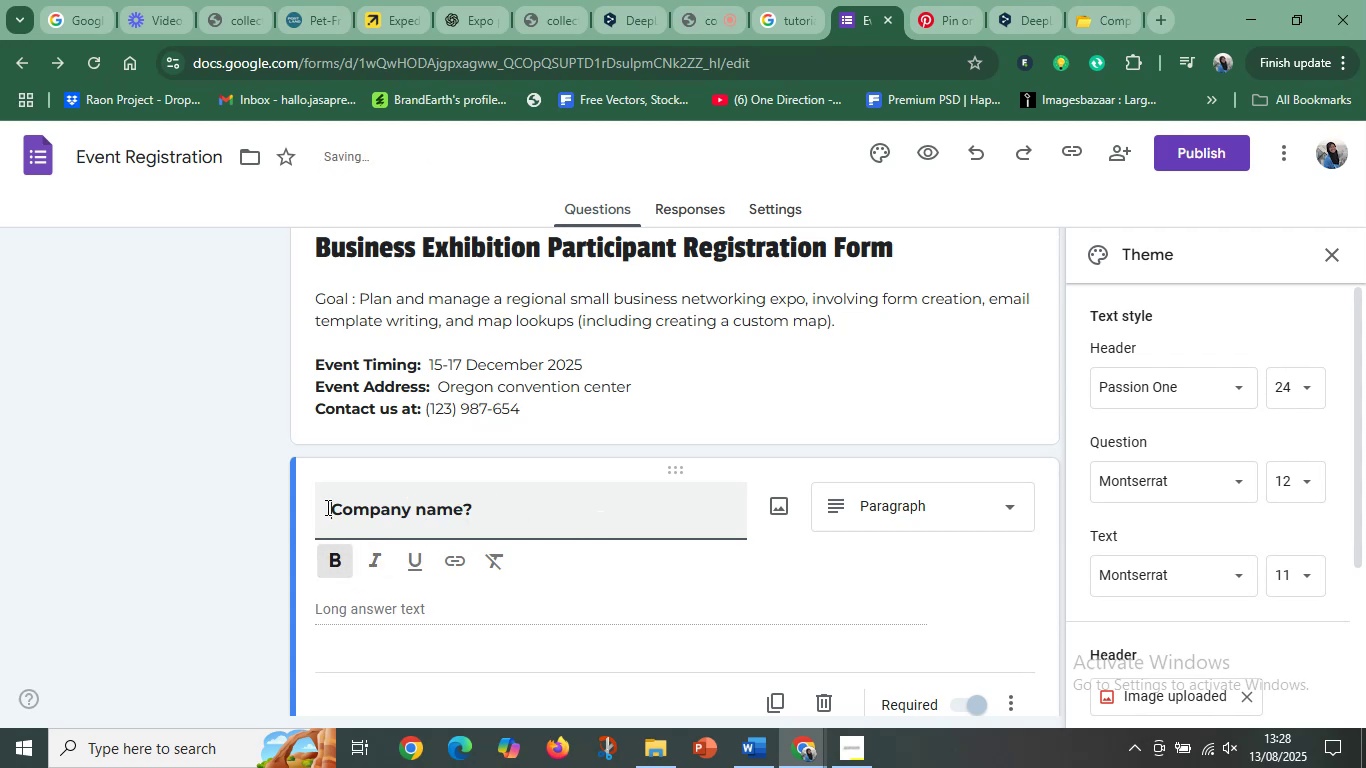 
key(Control+V)
 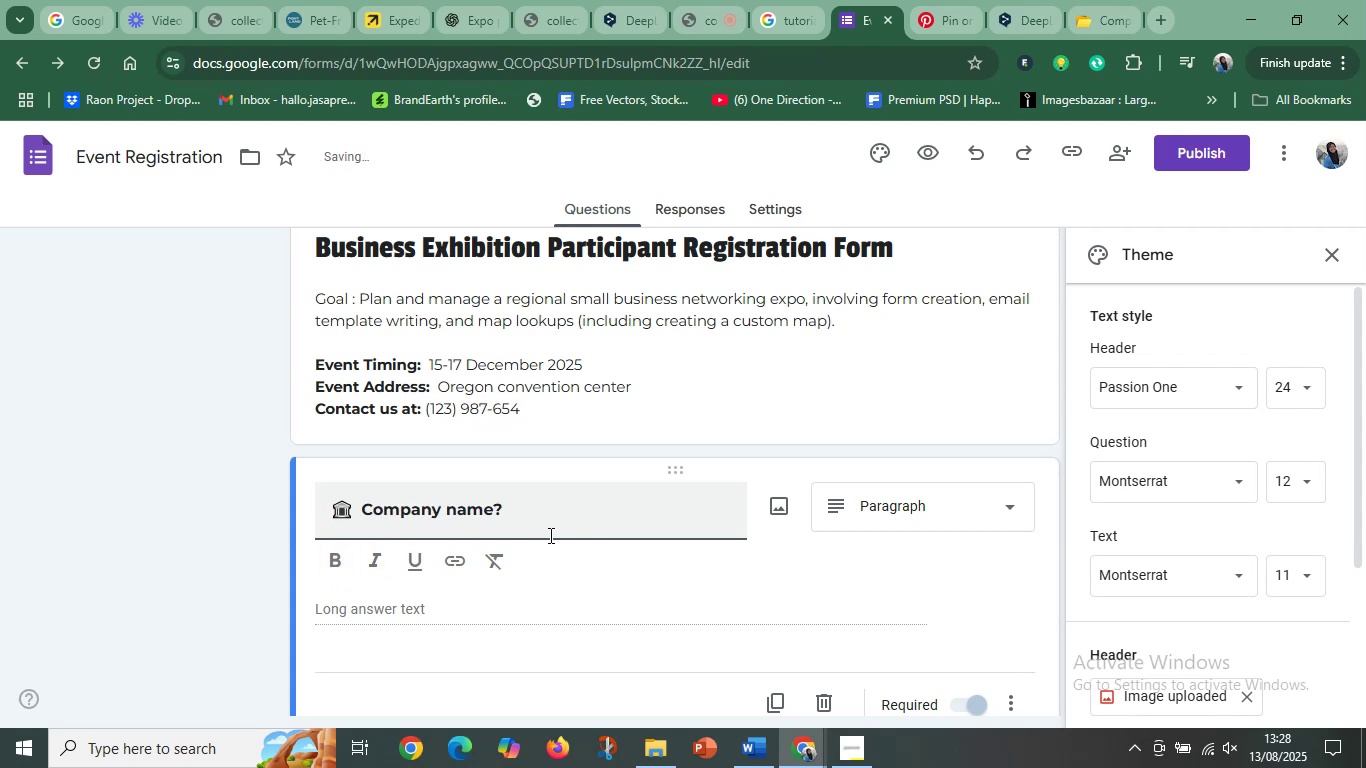 
left_click([543, 516])
 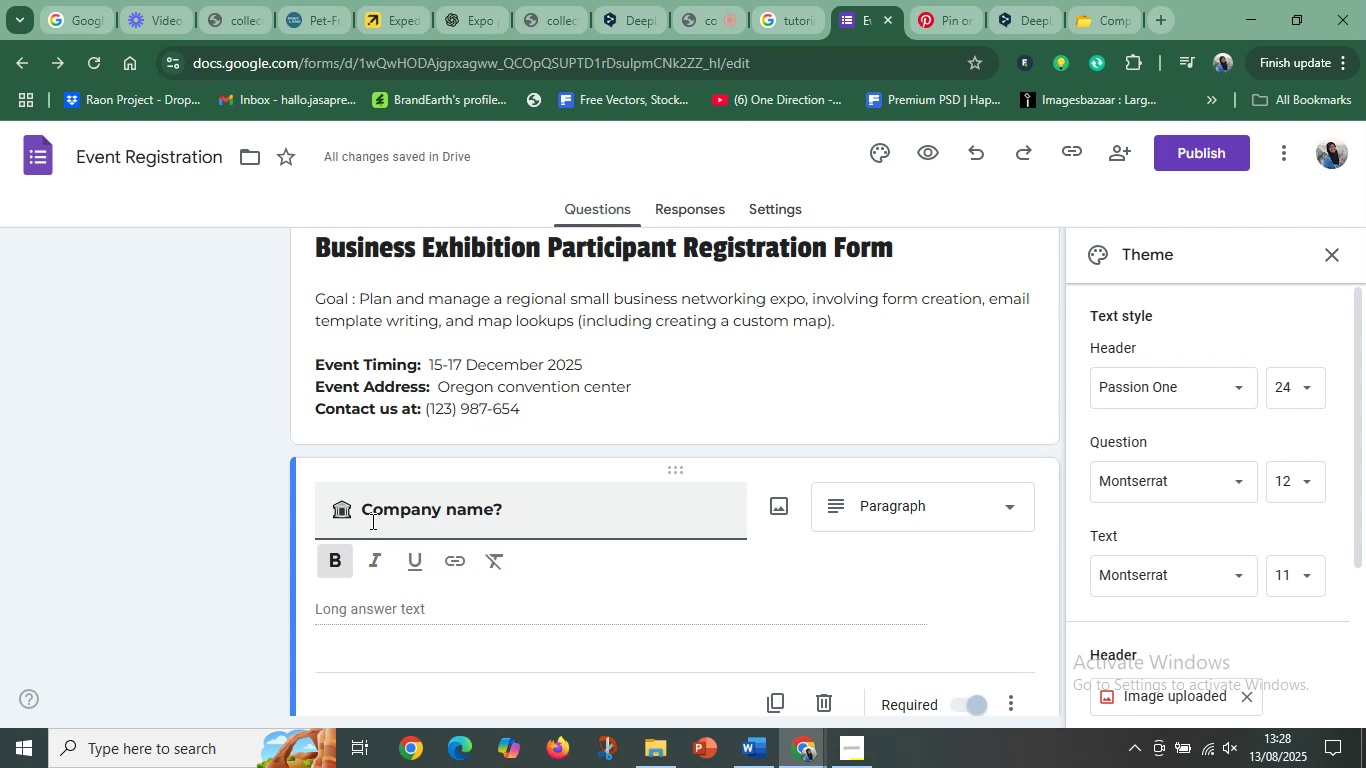 
wait(14.41)
 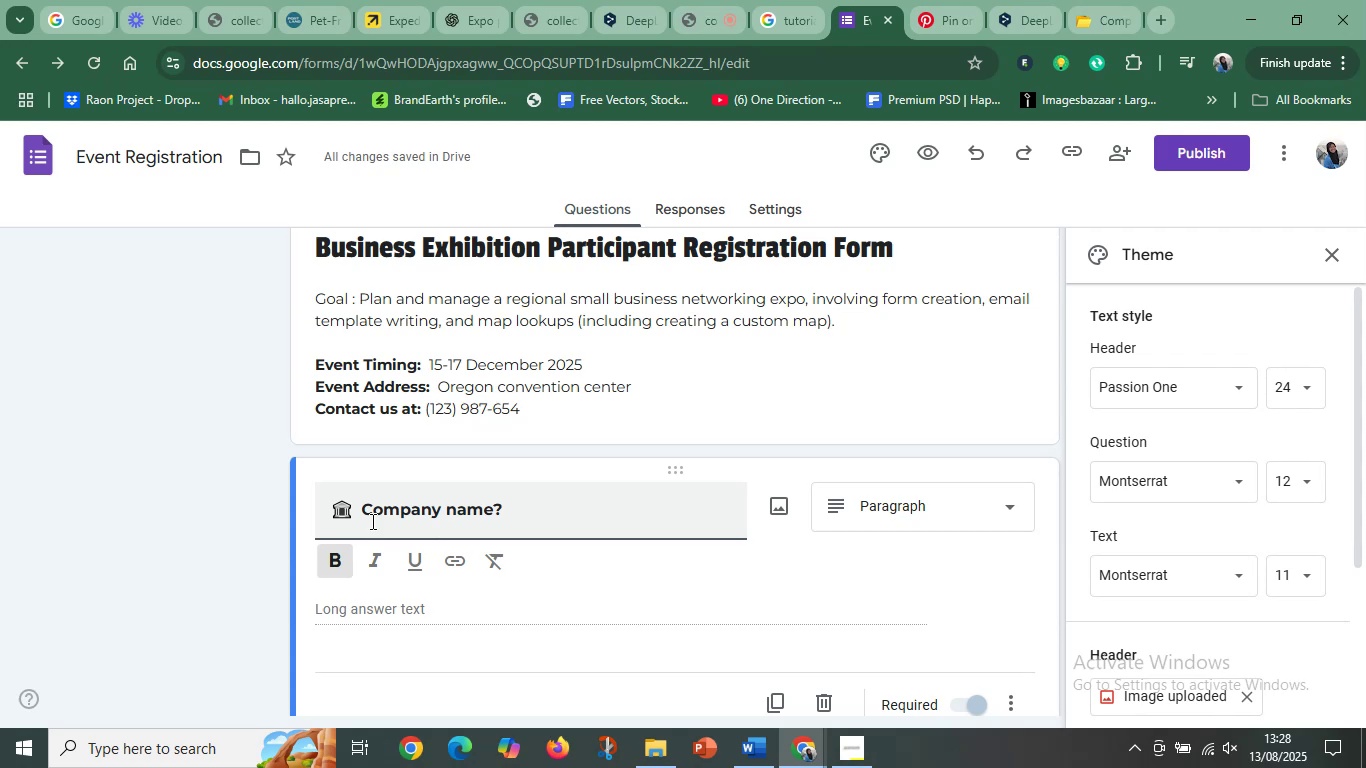 
scroll: coordinate [537, 617], scroll_direction: down, amount: 1.0
 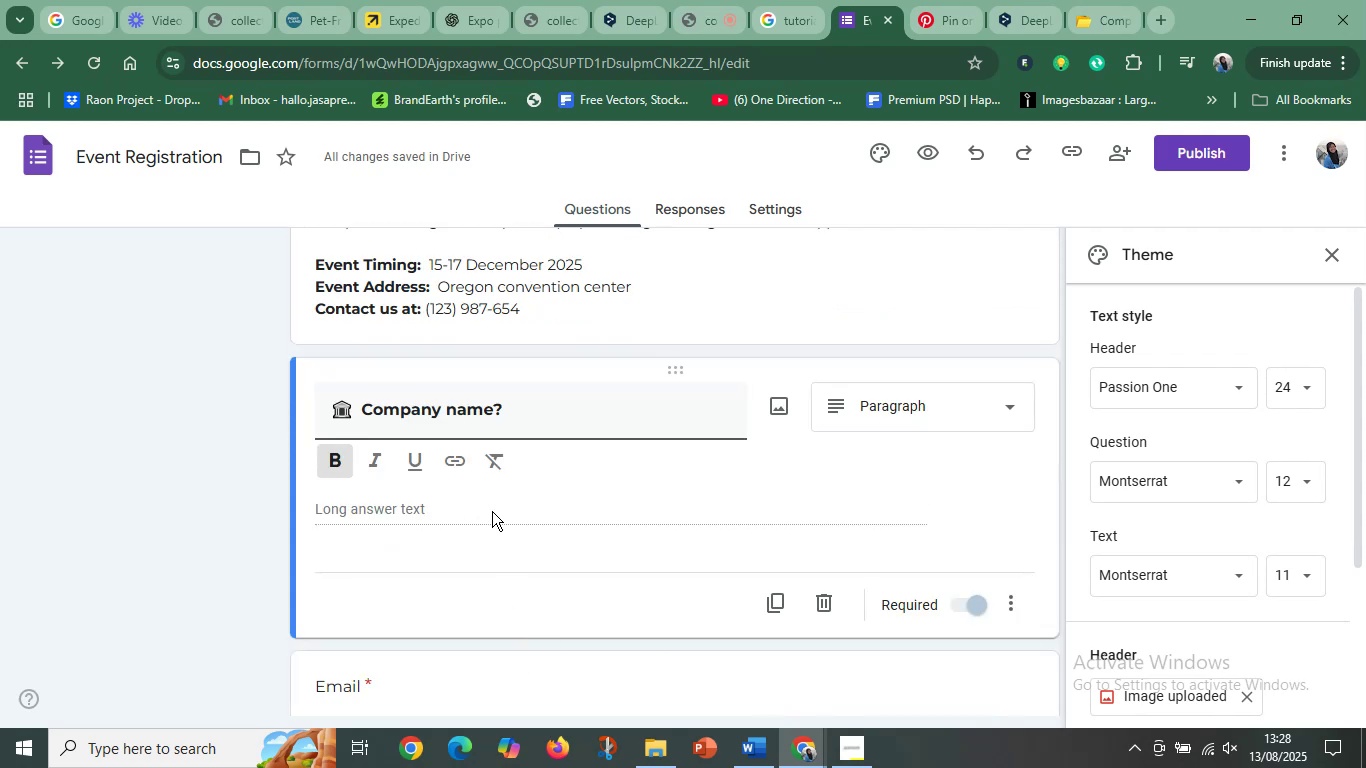 
left_click([456, 515])
 